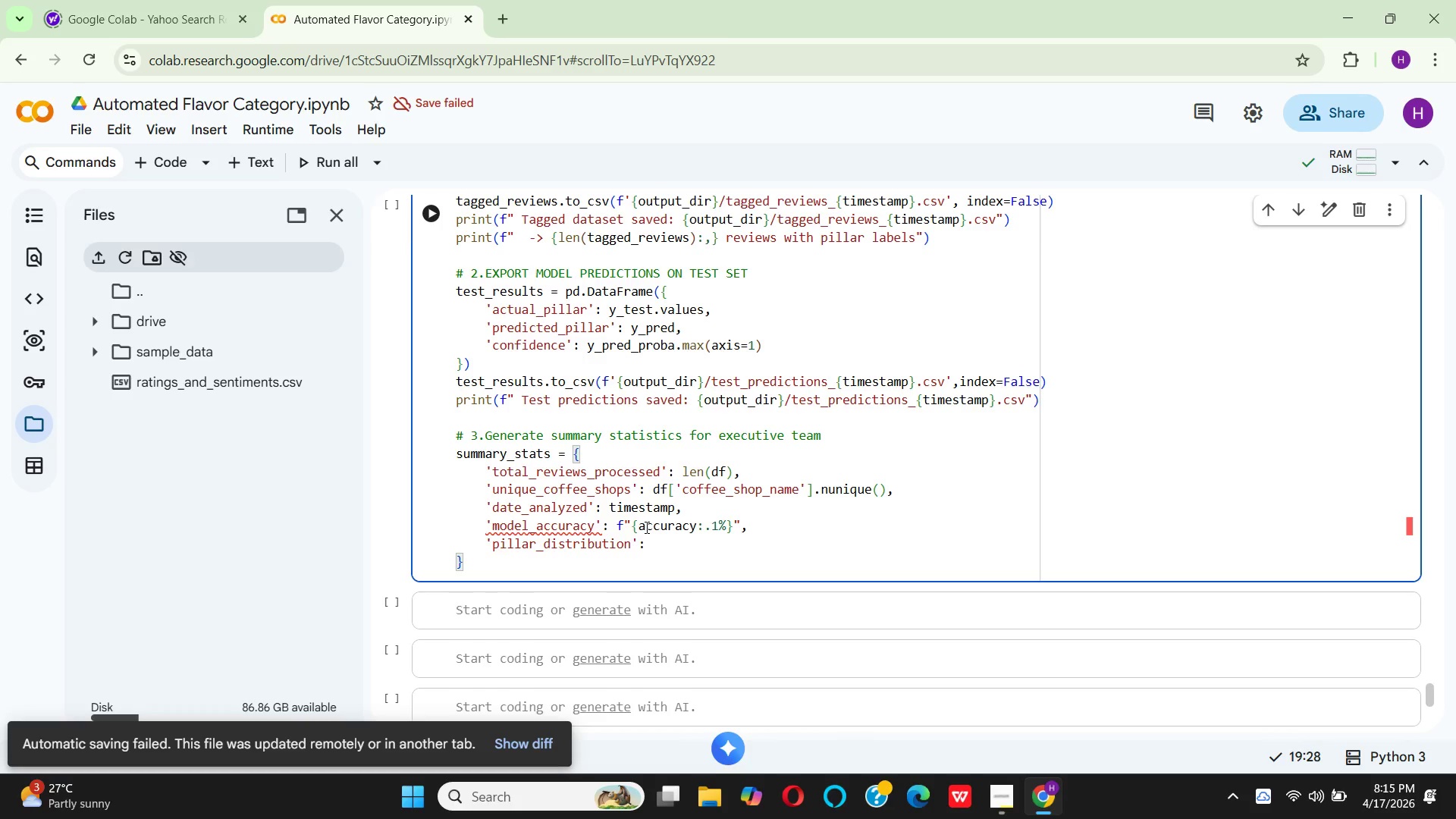 
type( pi)
 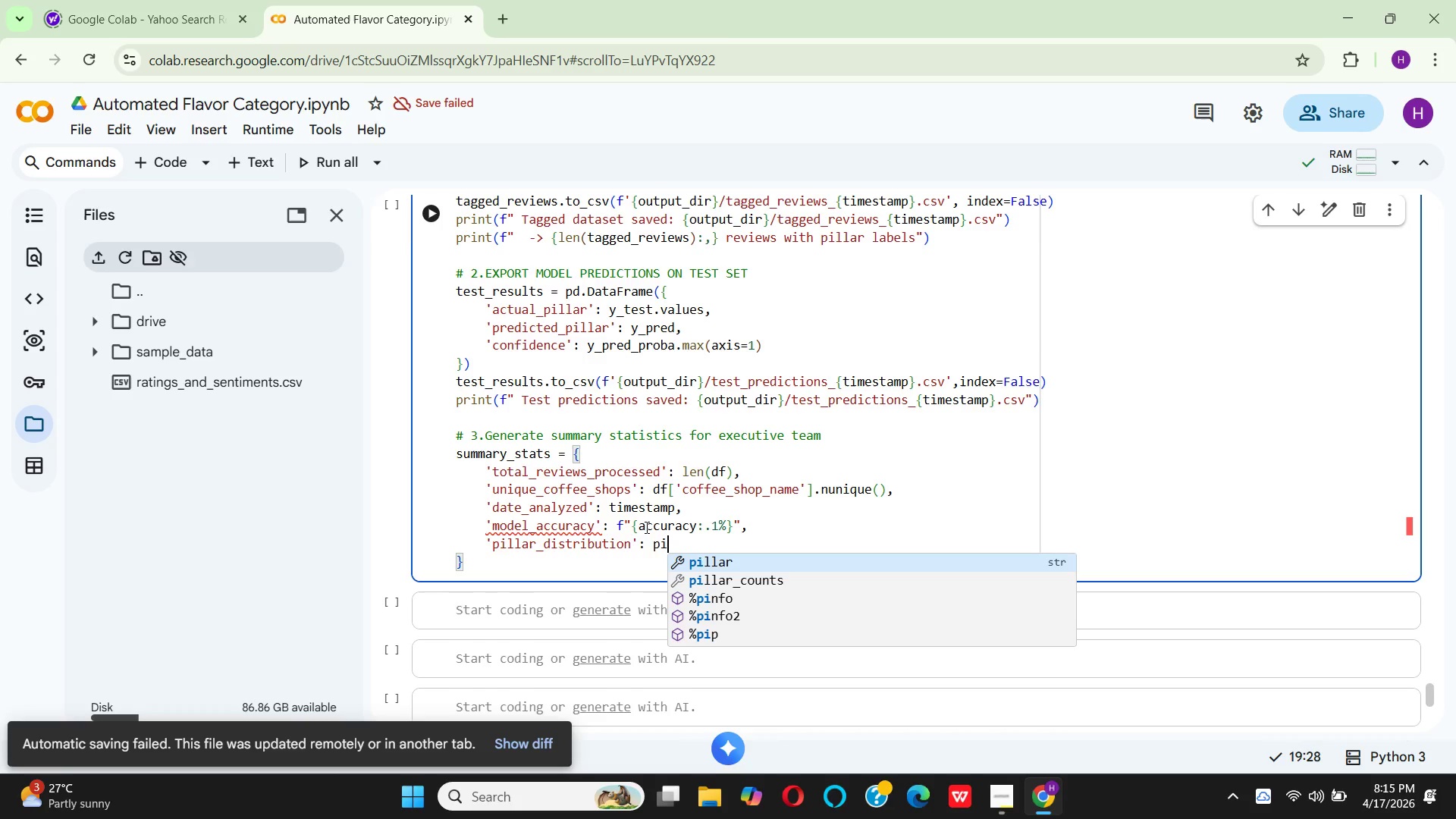 
wait(6.97)
 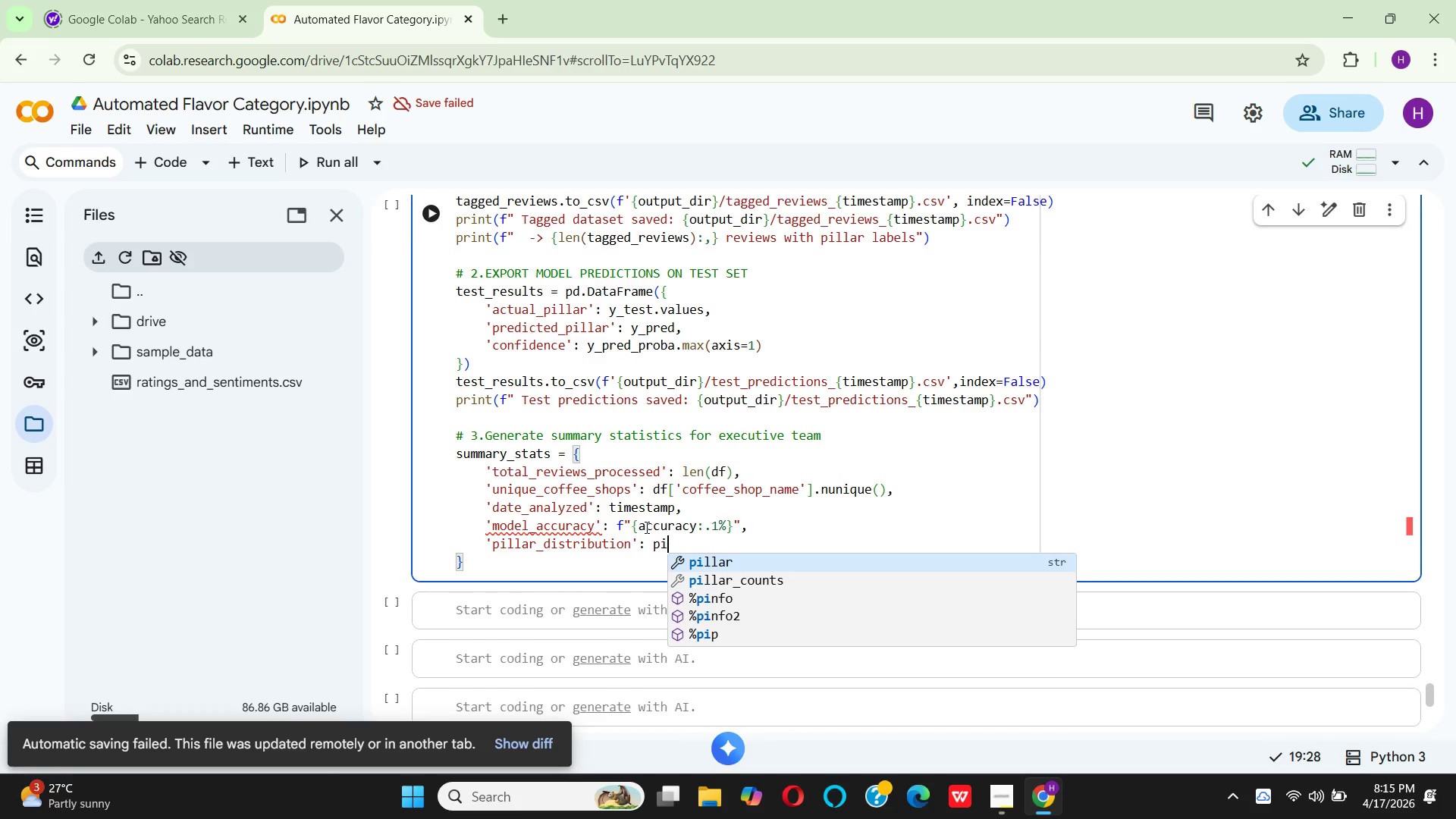 
key(Enter)
 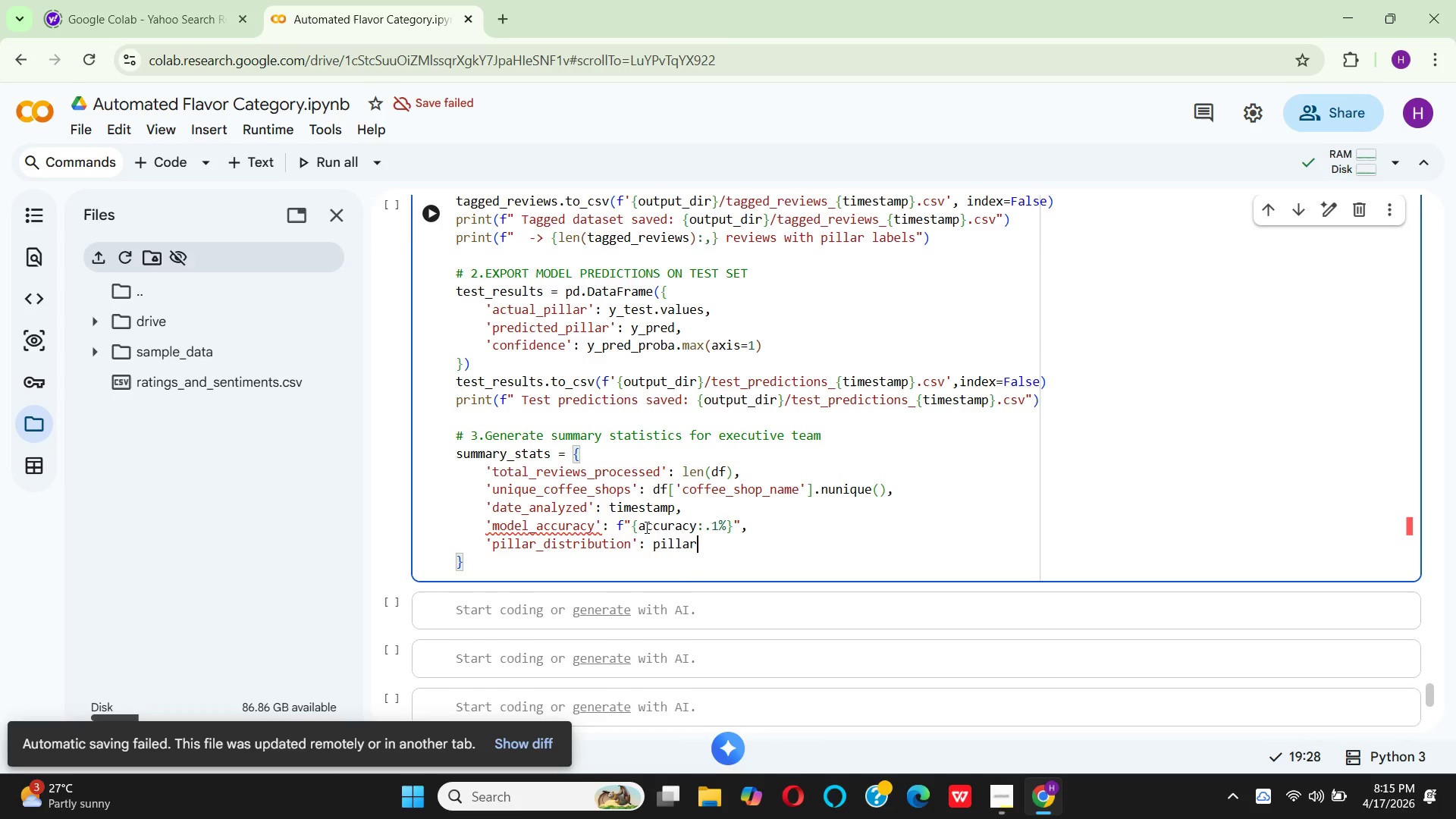 
type(_dist.to)
 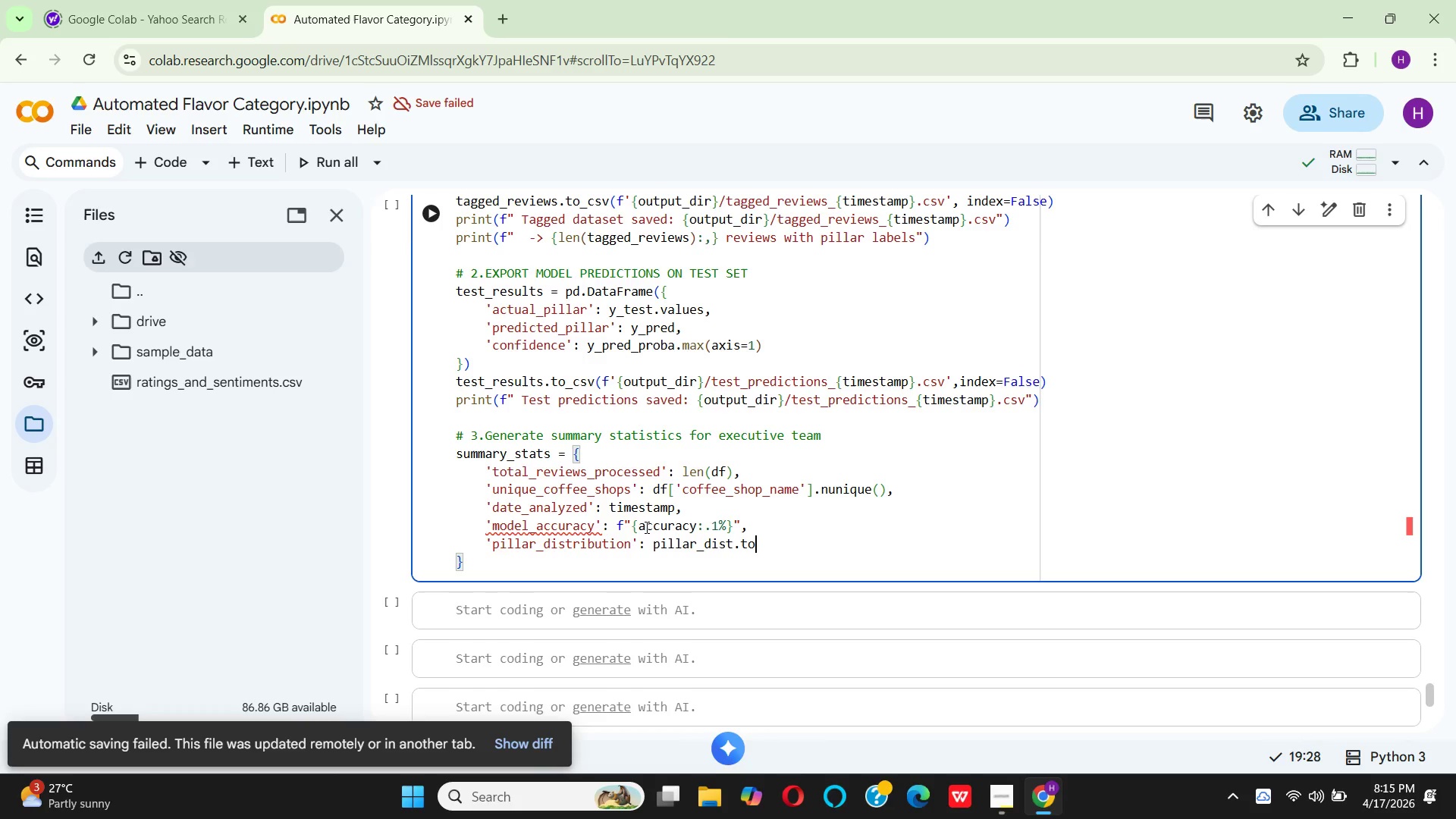 
type(_dict()
 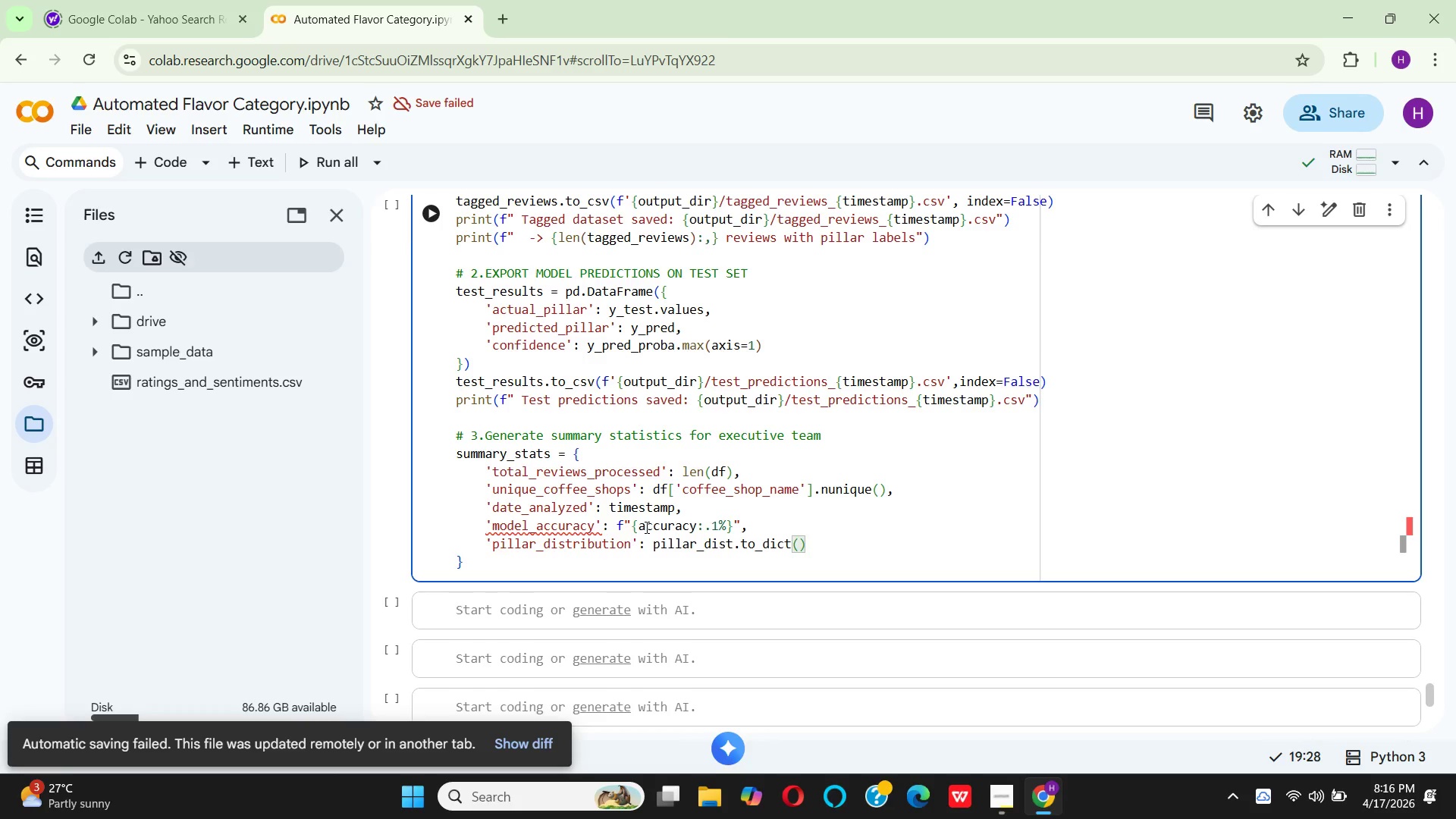 
key(ArrowRight)
 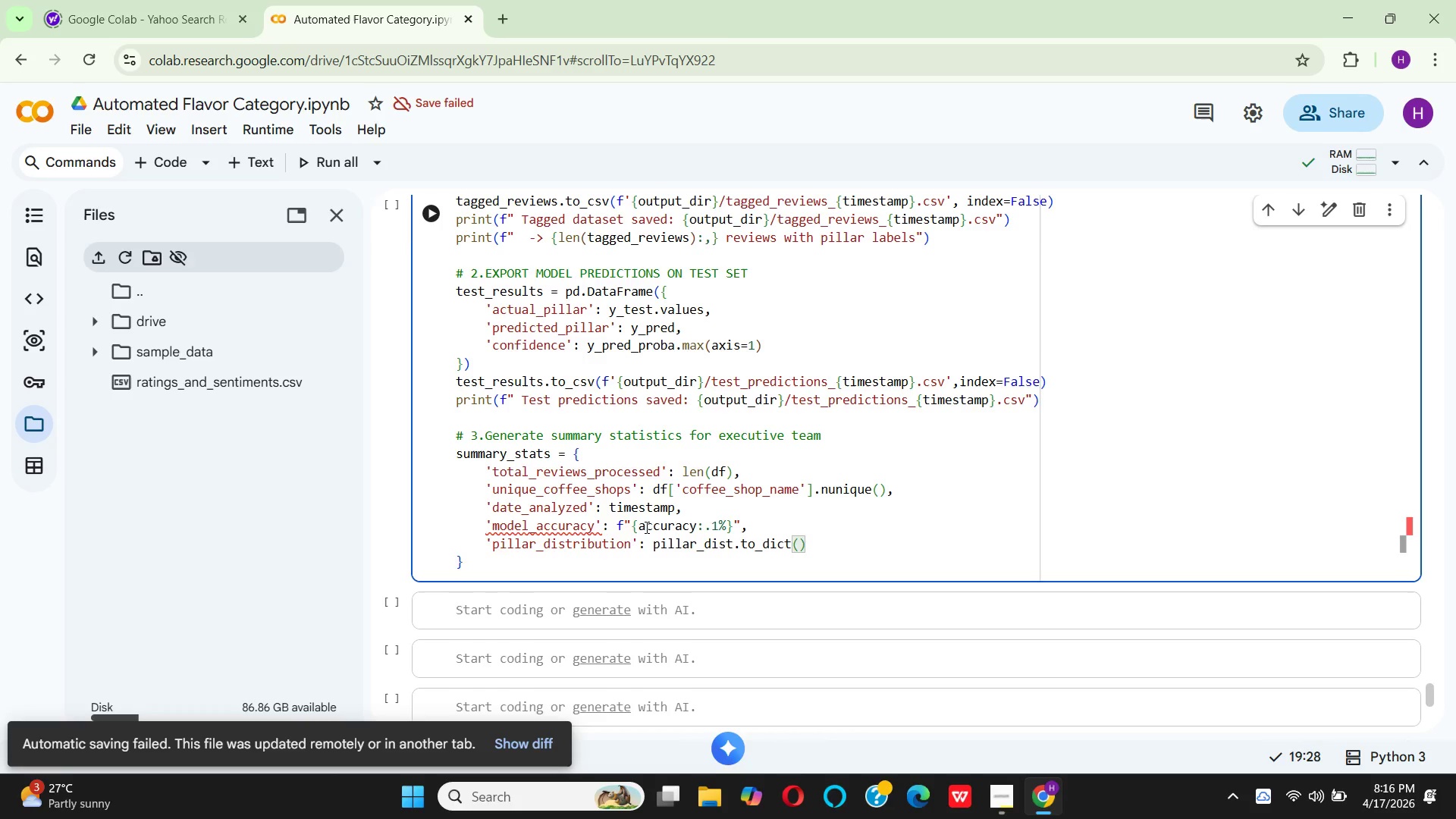 
key(Comma)
 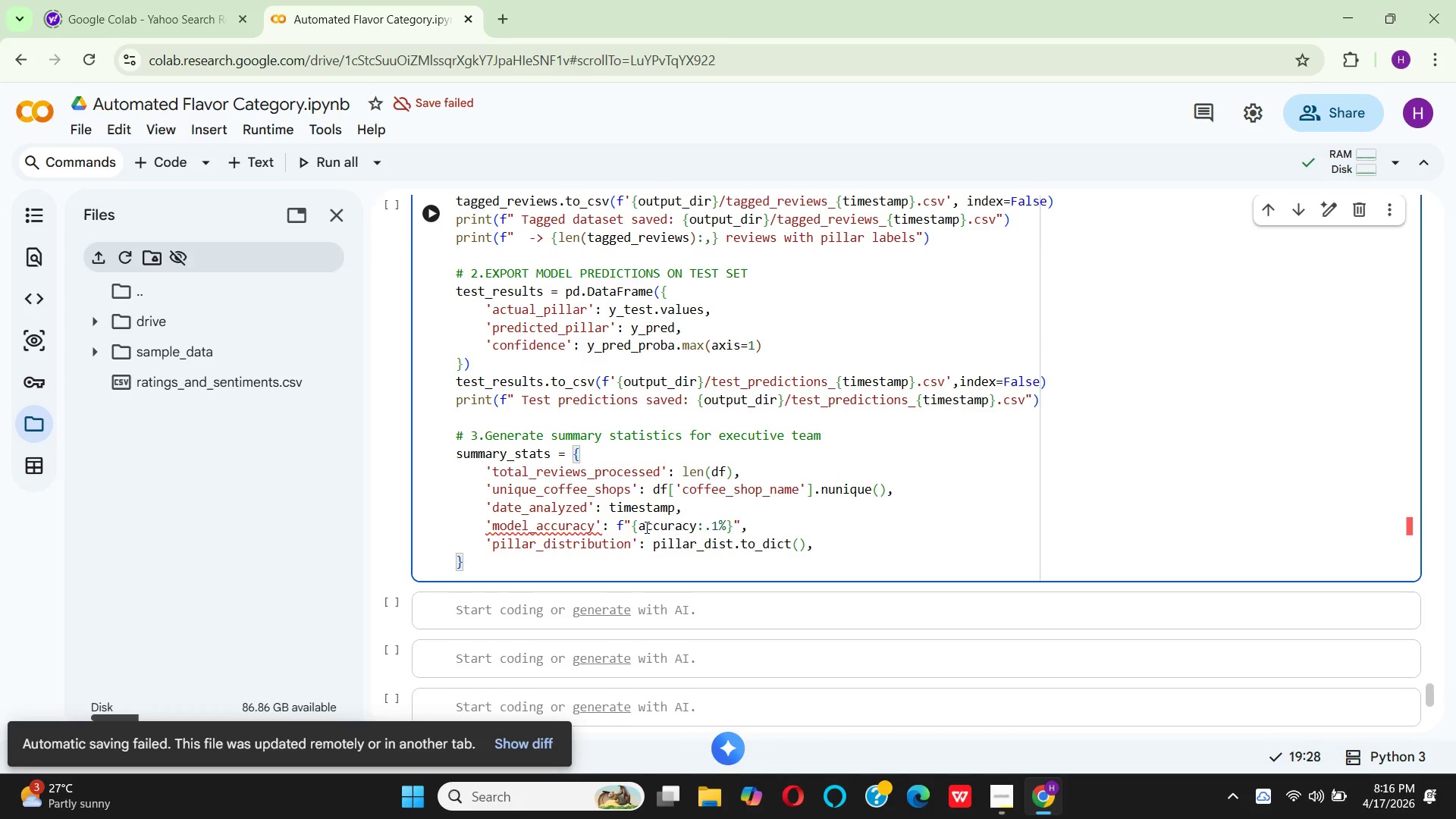 
key(Enter)
 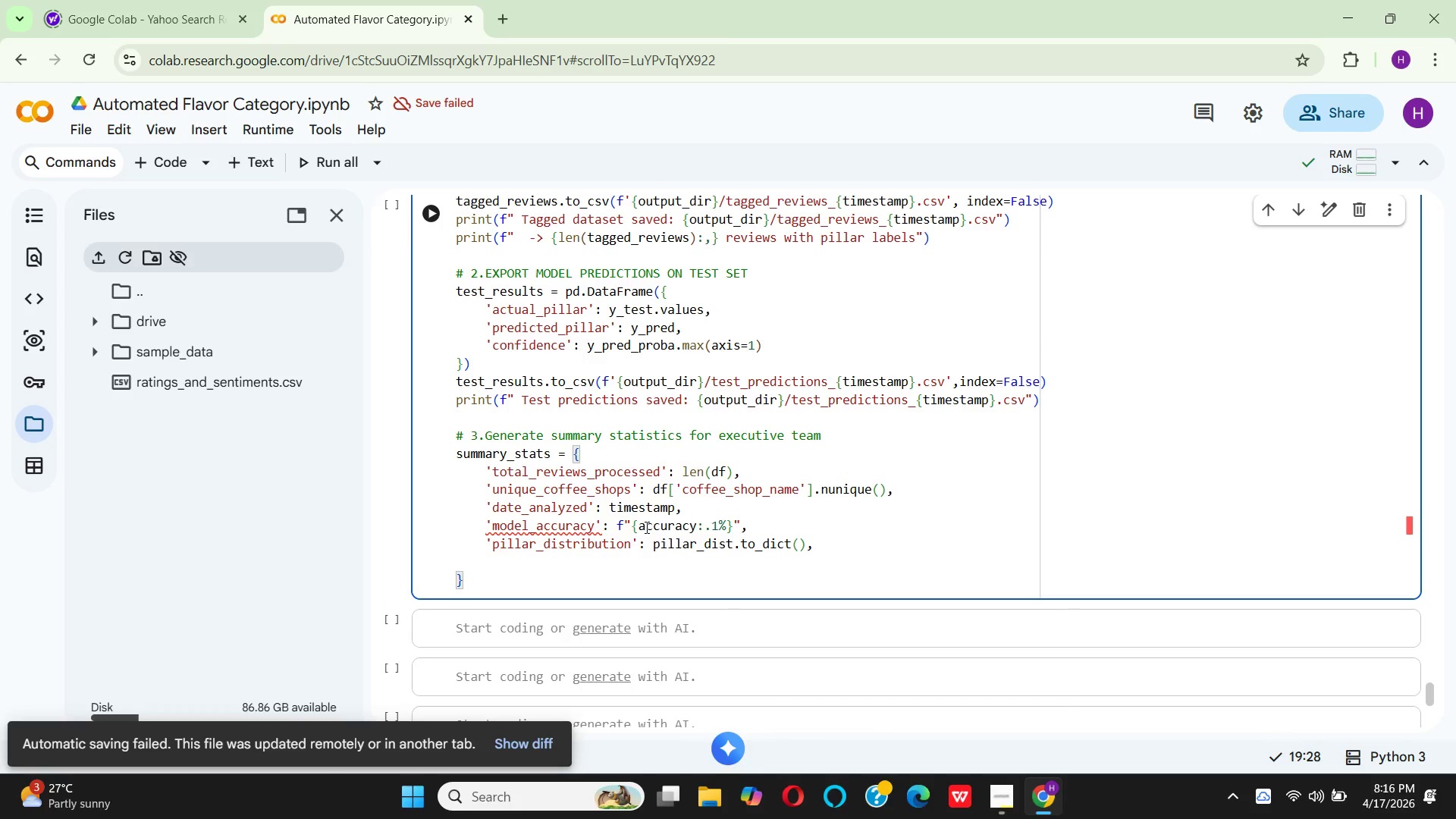 
key(Quote)
 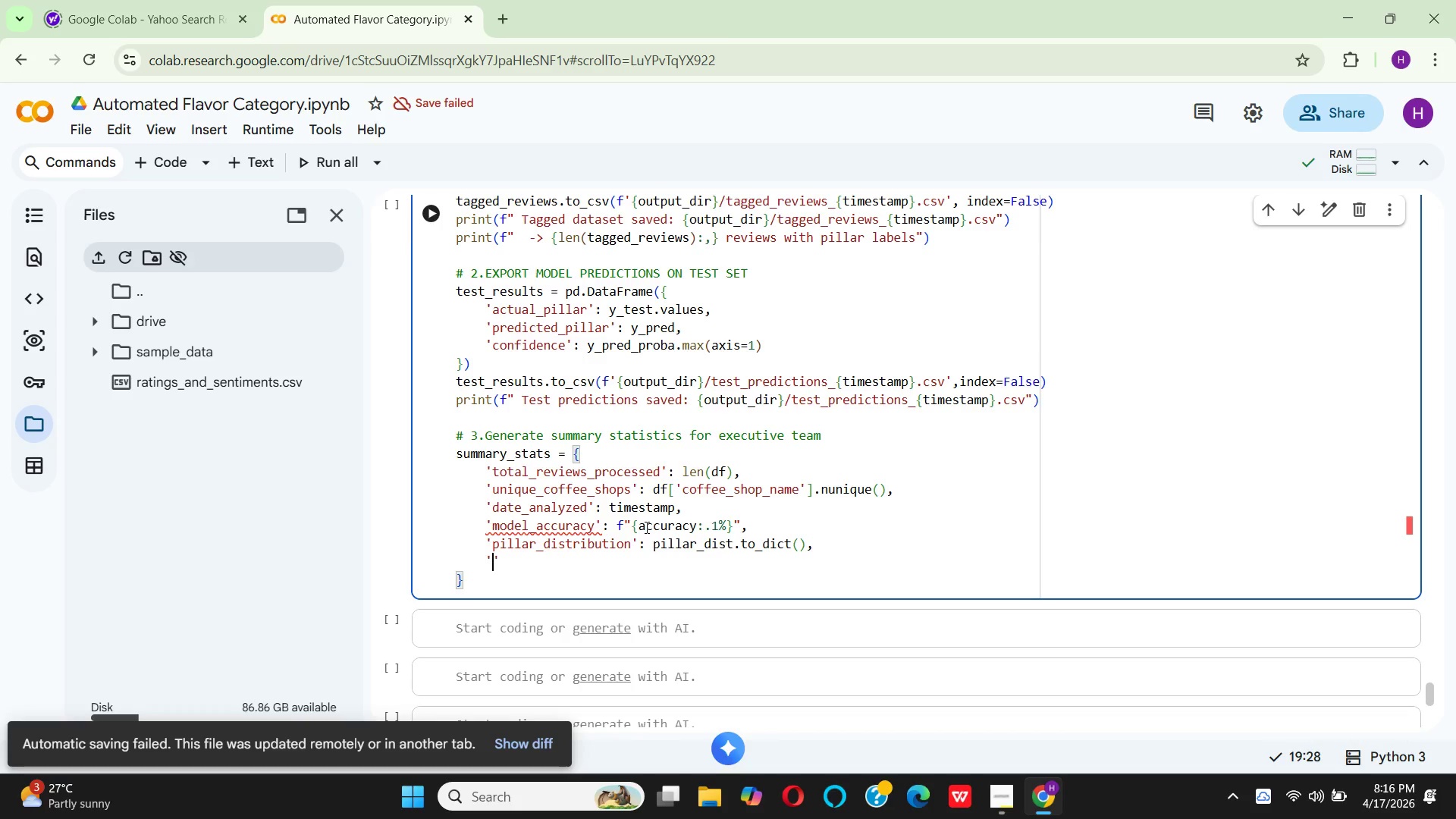 
wait(5.28)
 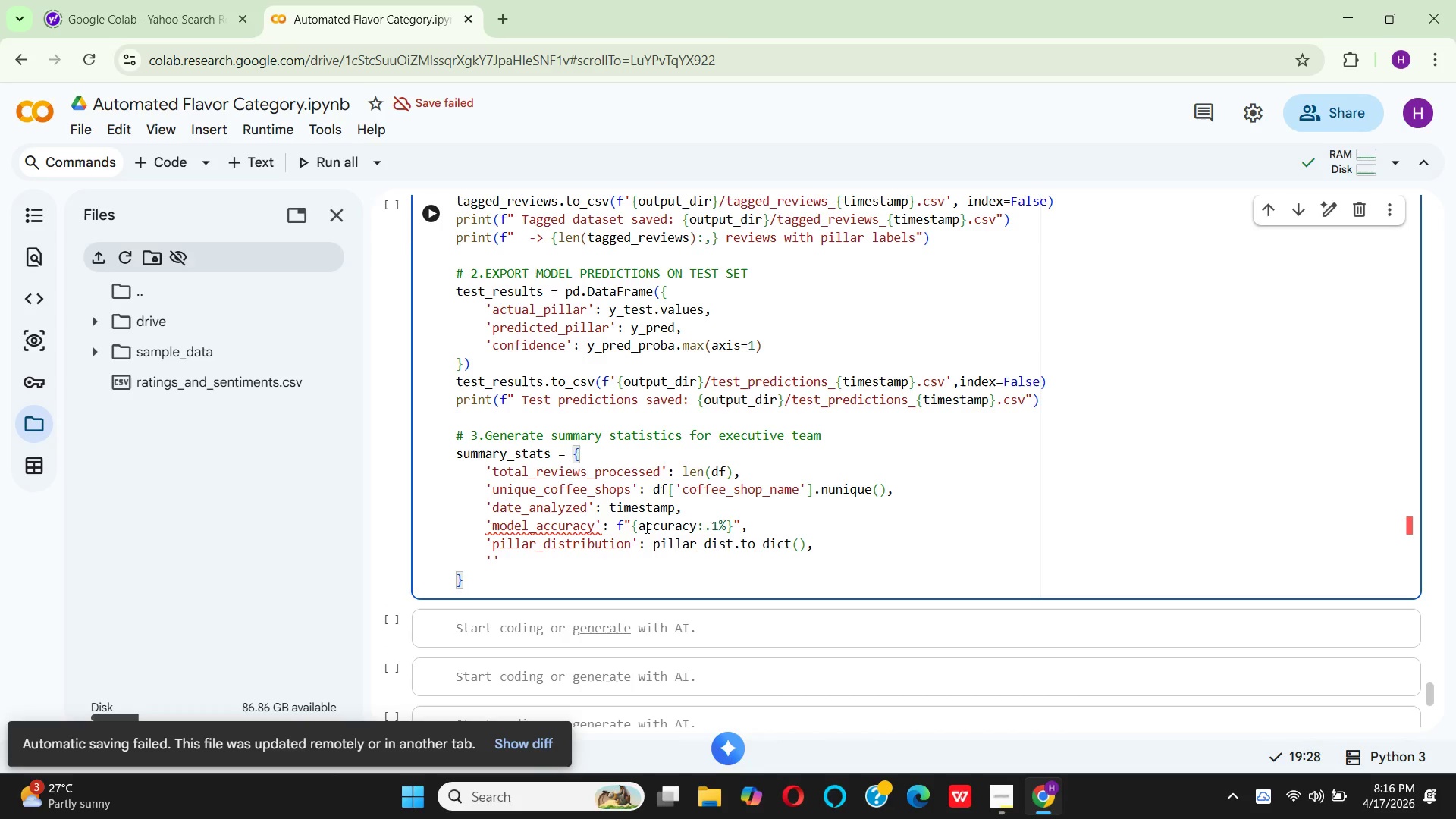 
type(av)
 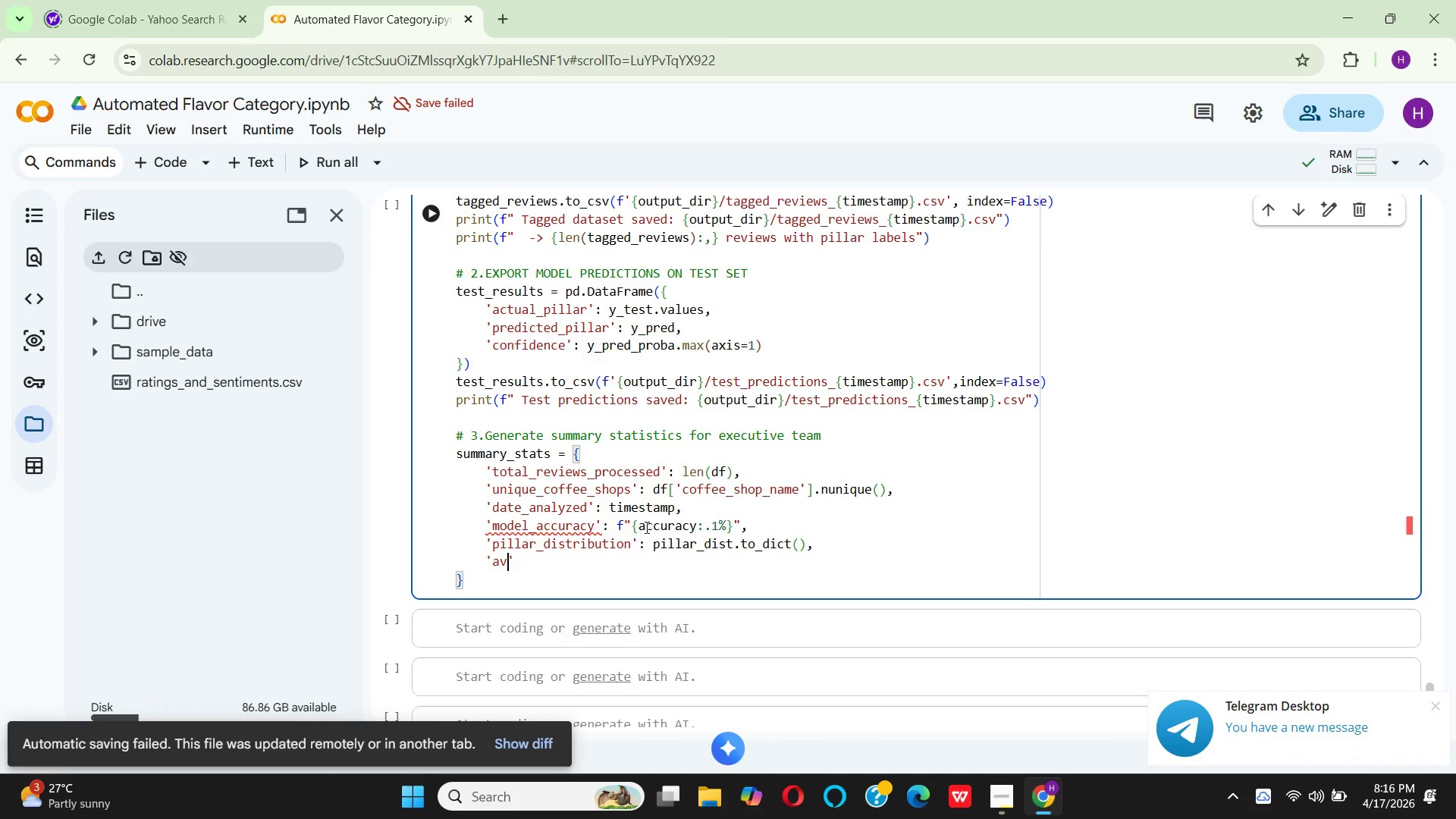 
type(erage)
 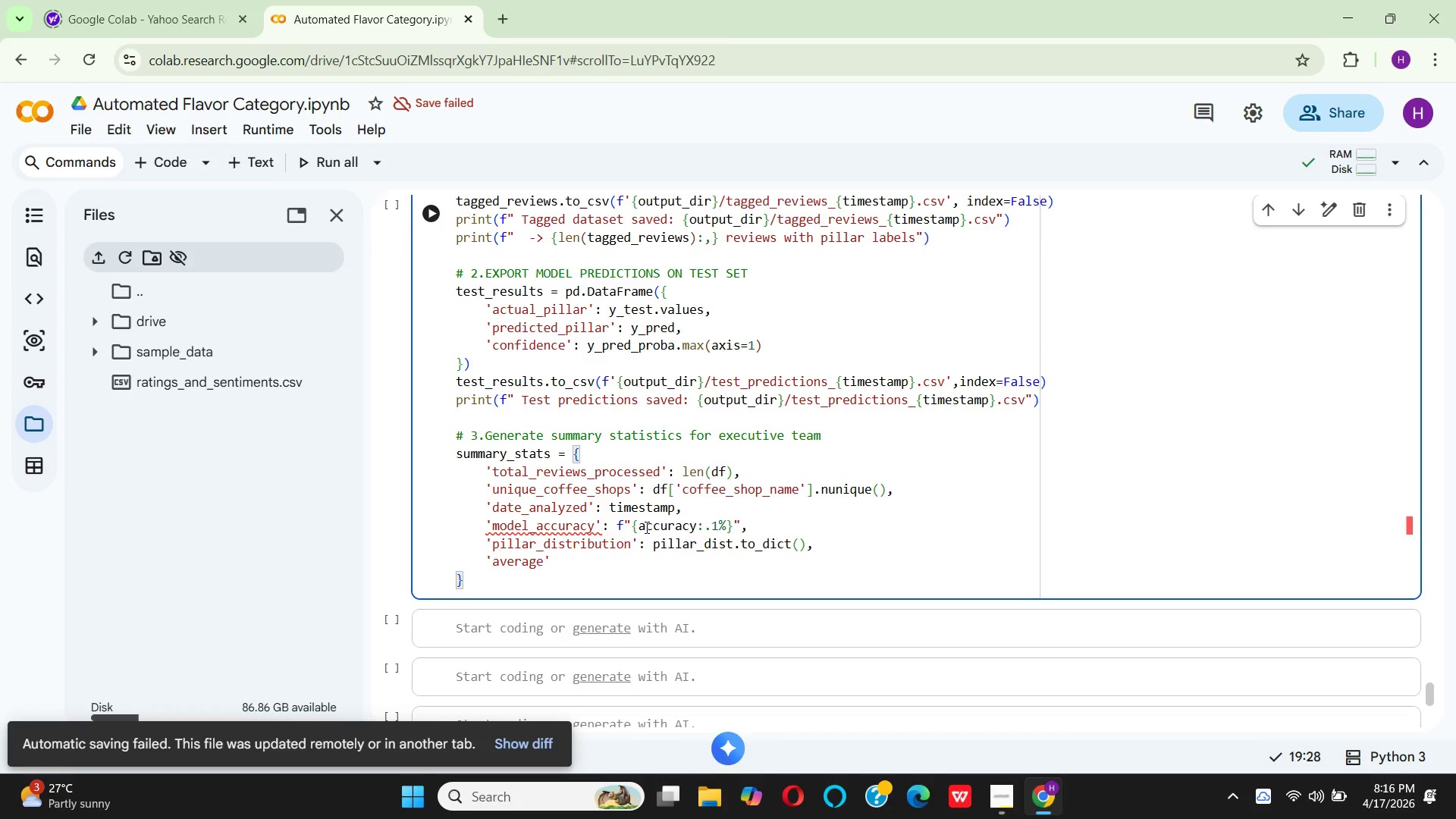 
type(_ratings_by_pillar)
 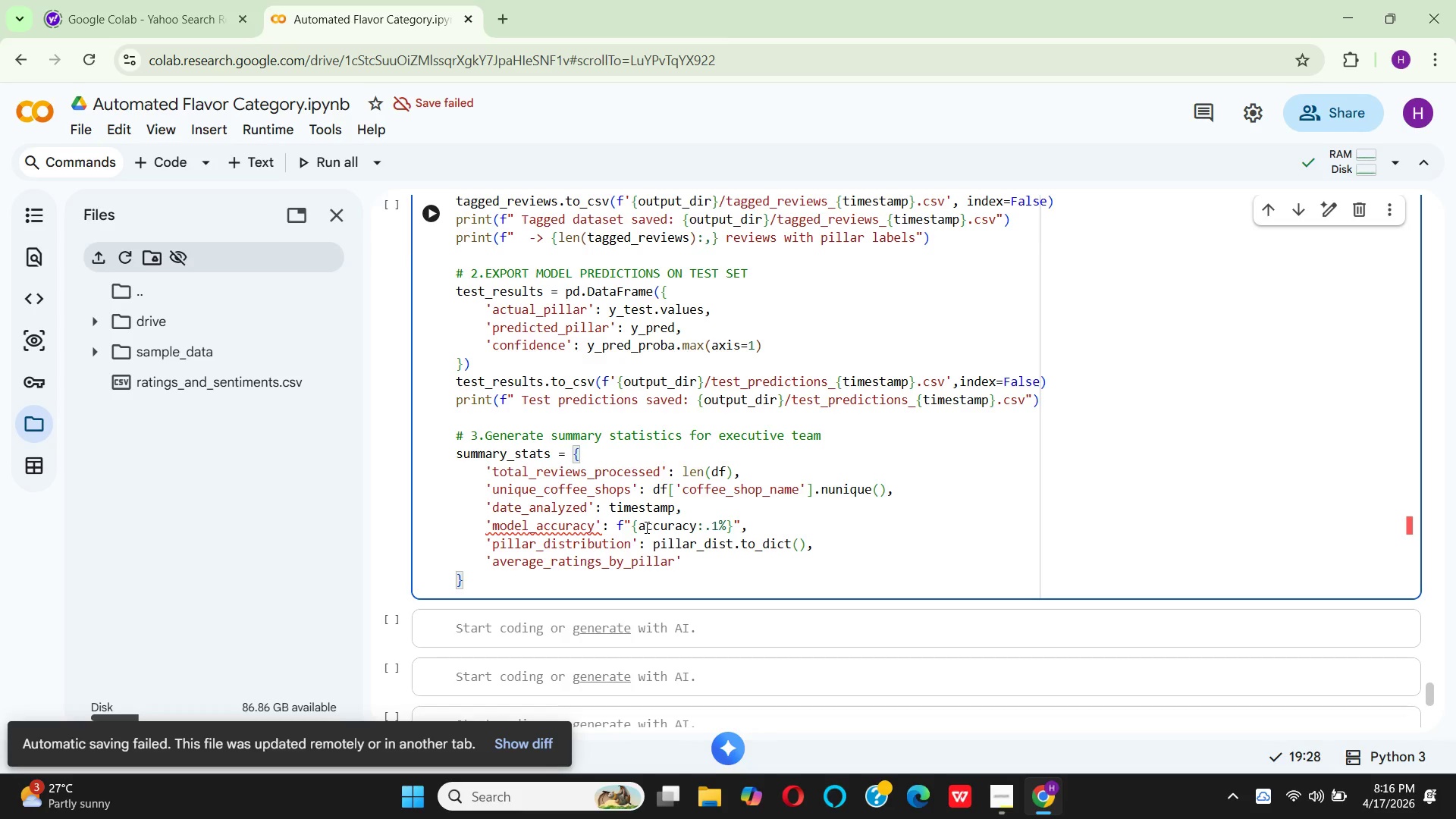 
key(ArrowRight)
 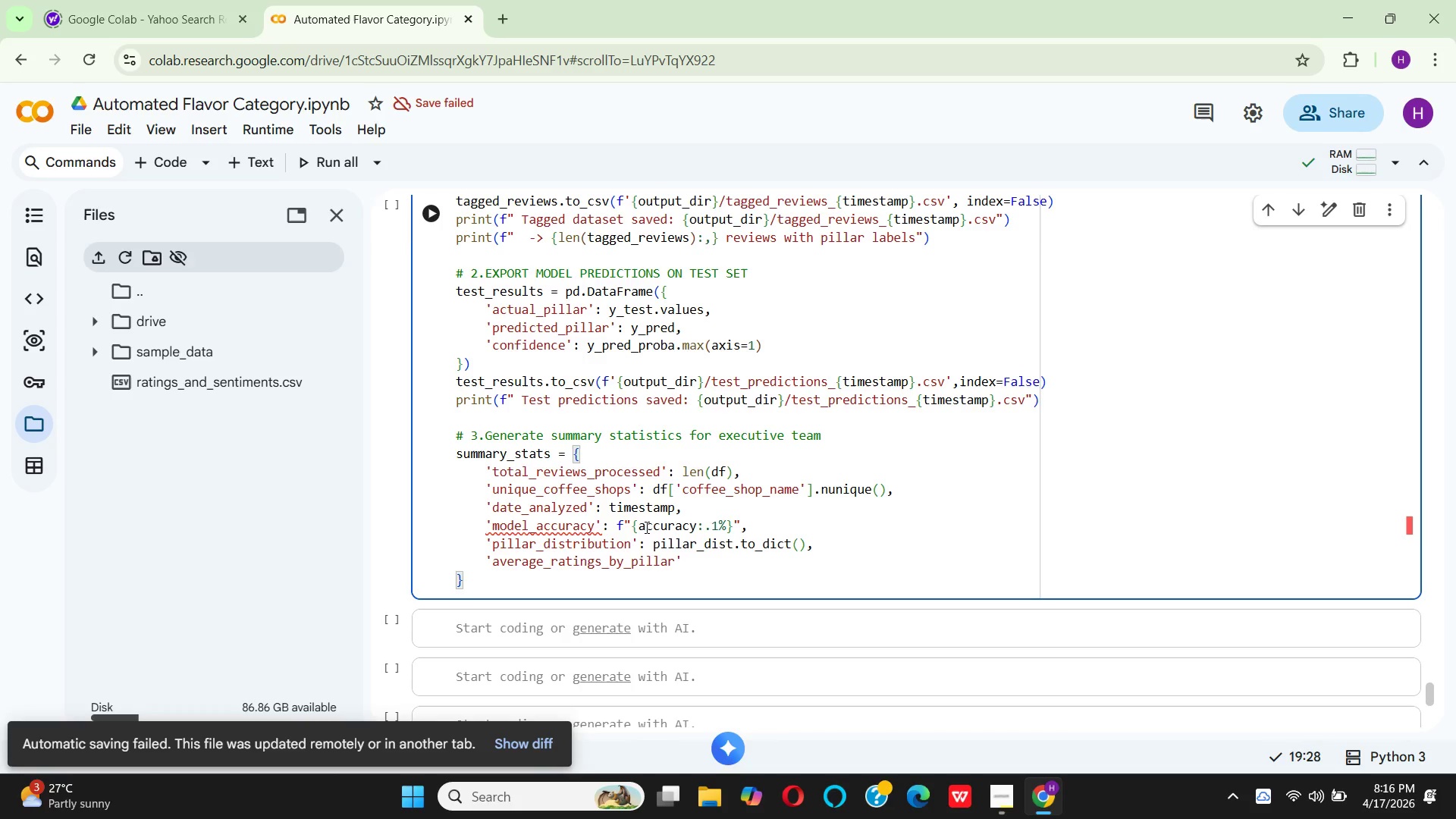 
key(Shift+Semicolon)
 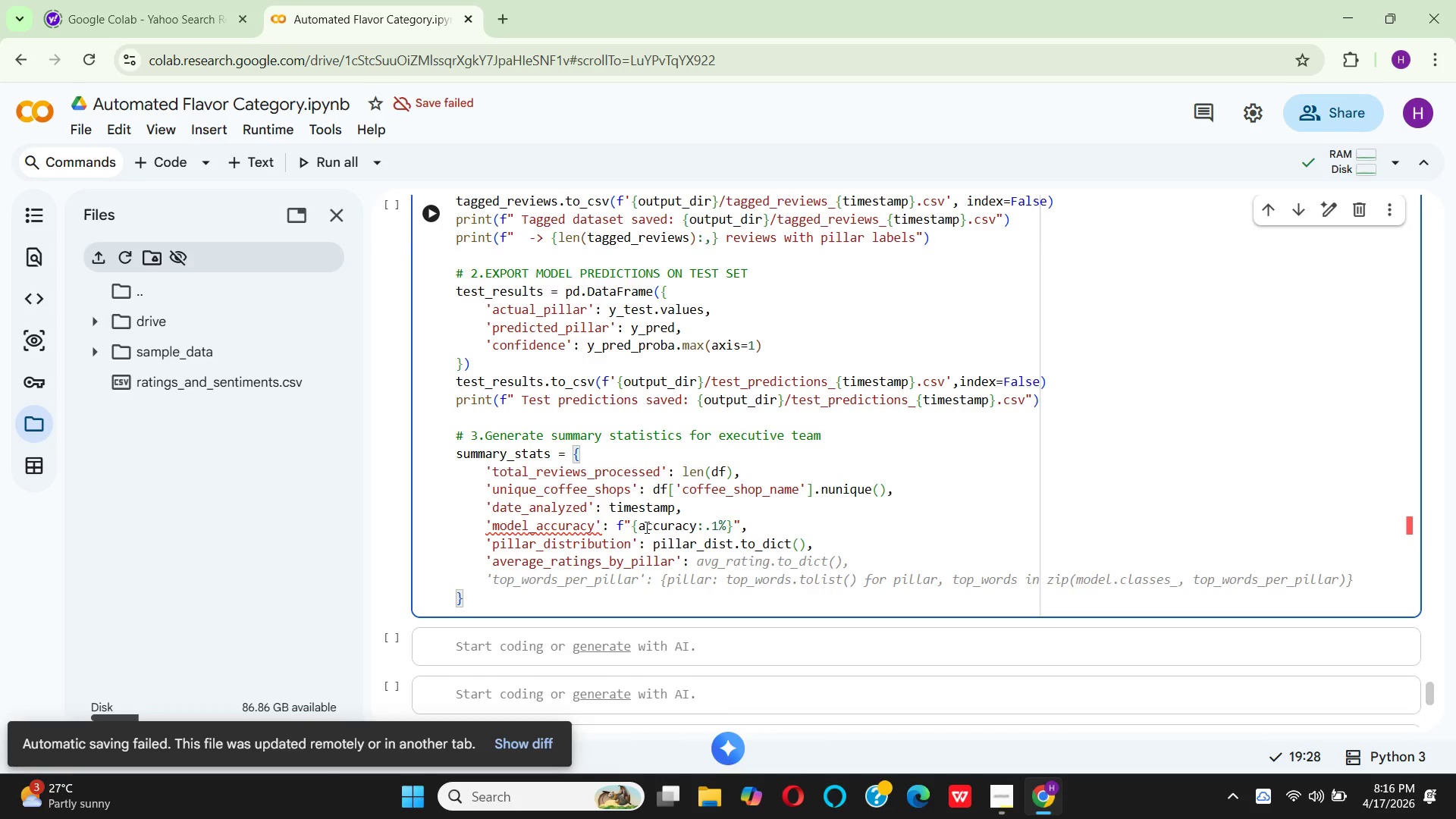 
type( avg_)
 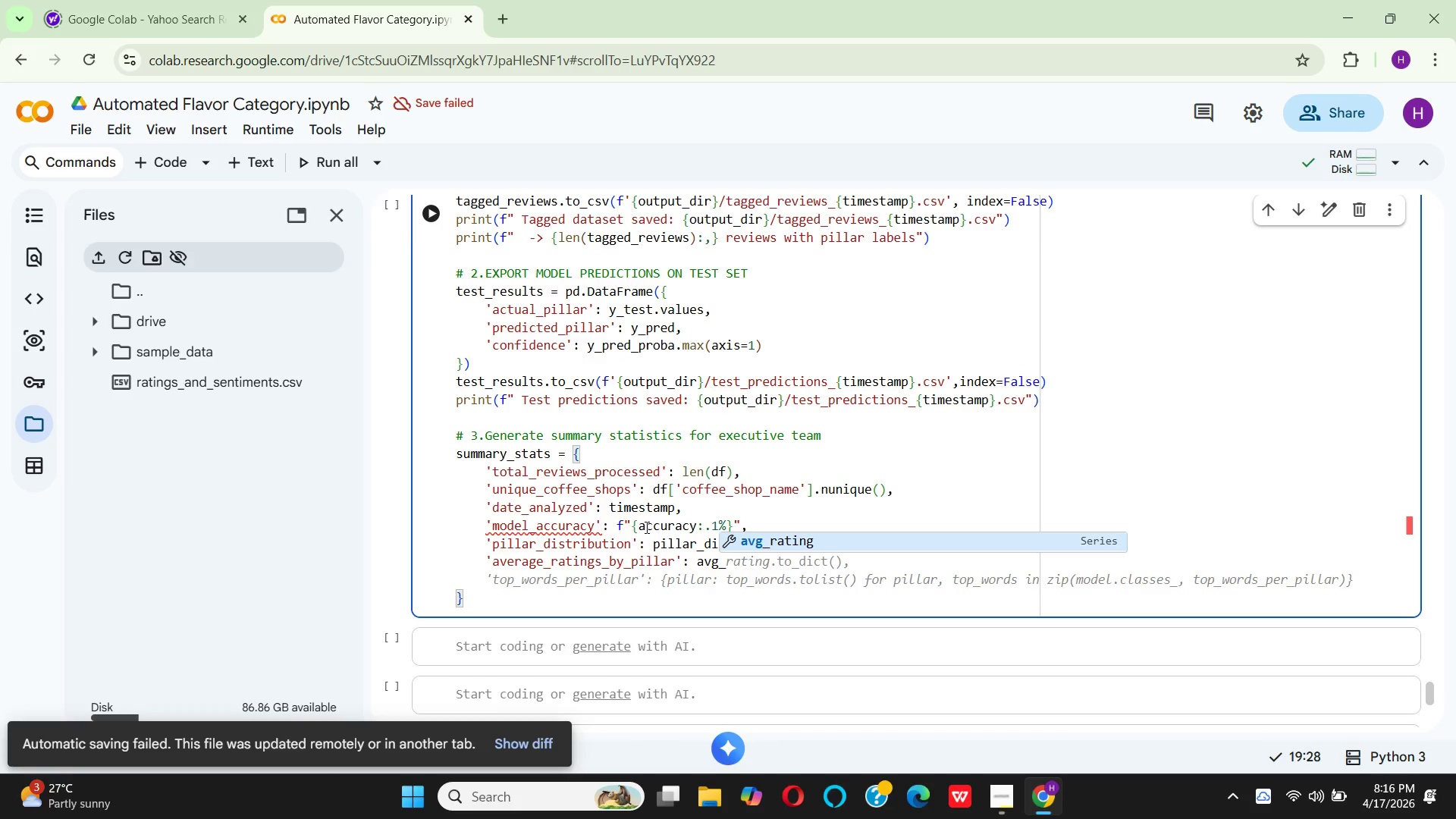 
wait(6.56)
 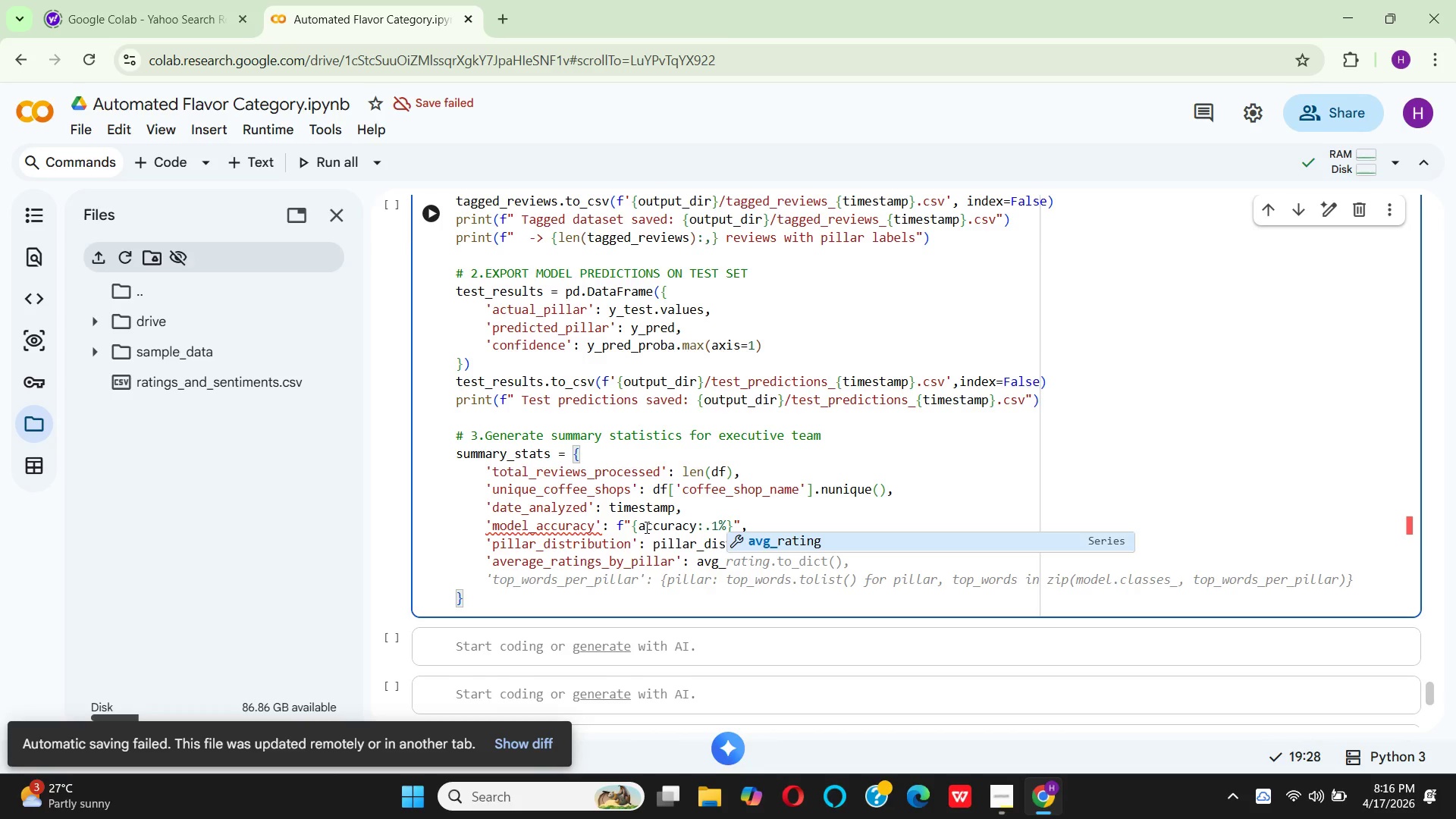 
key(Enter)
 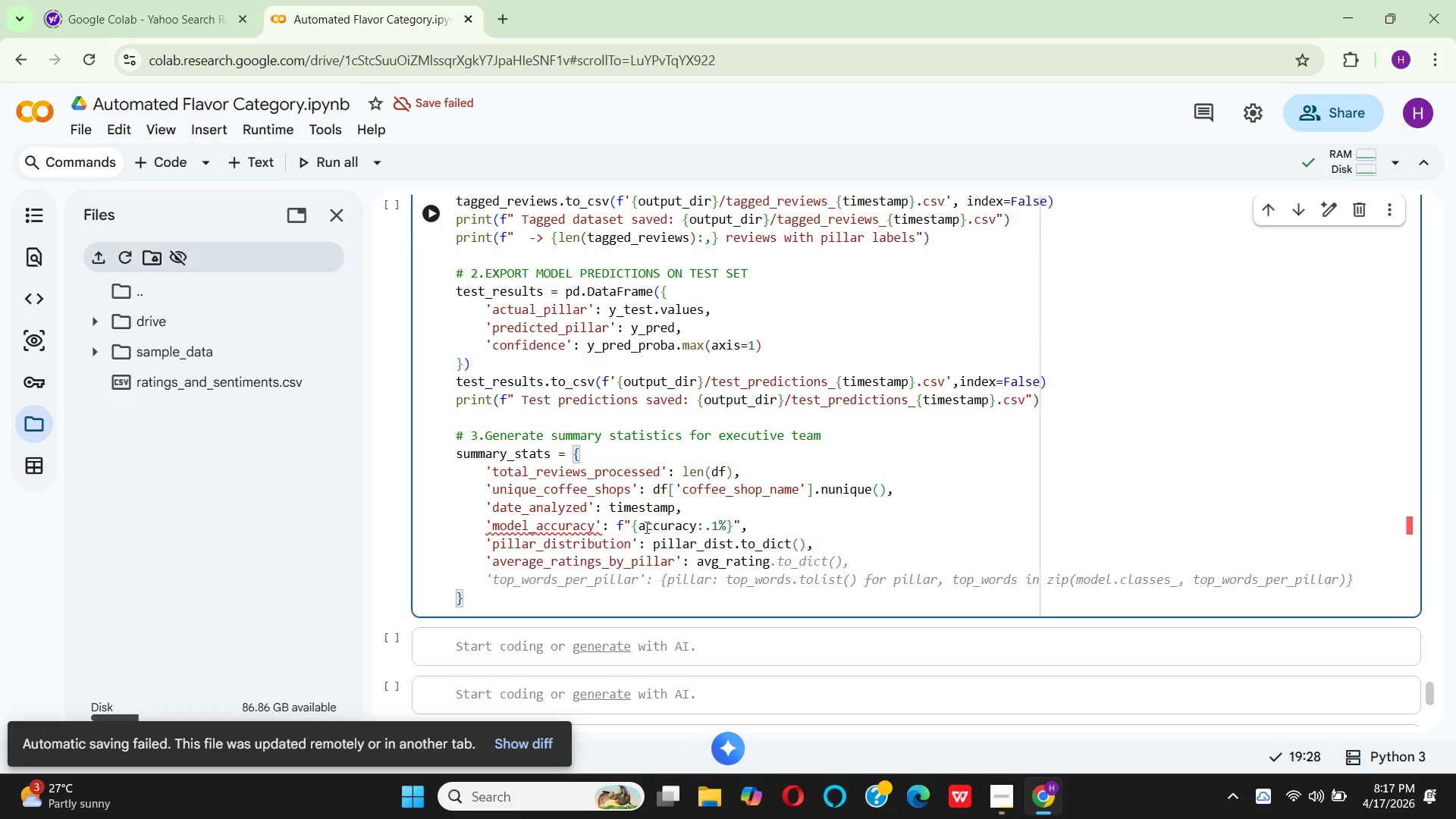 
type(.to_dict()
 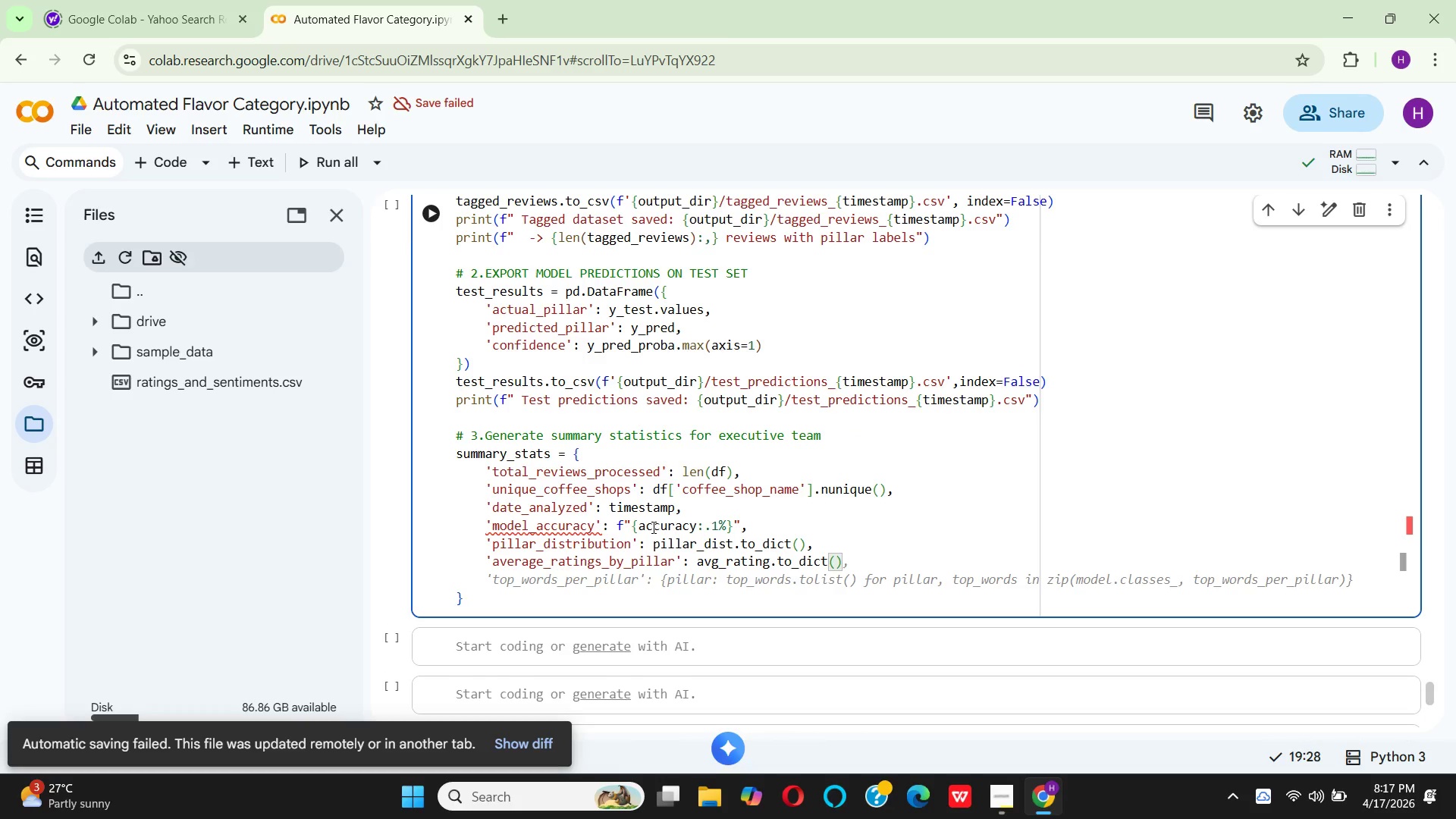 
key(ArrowRight)
 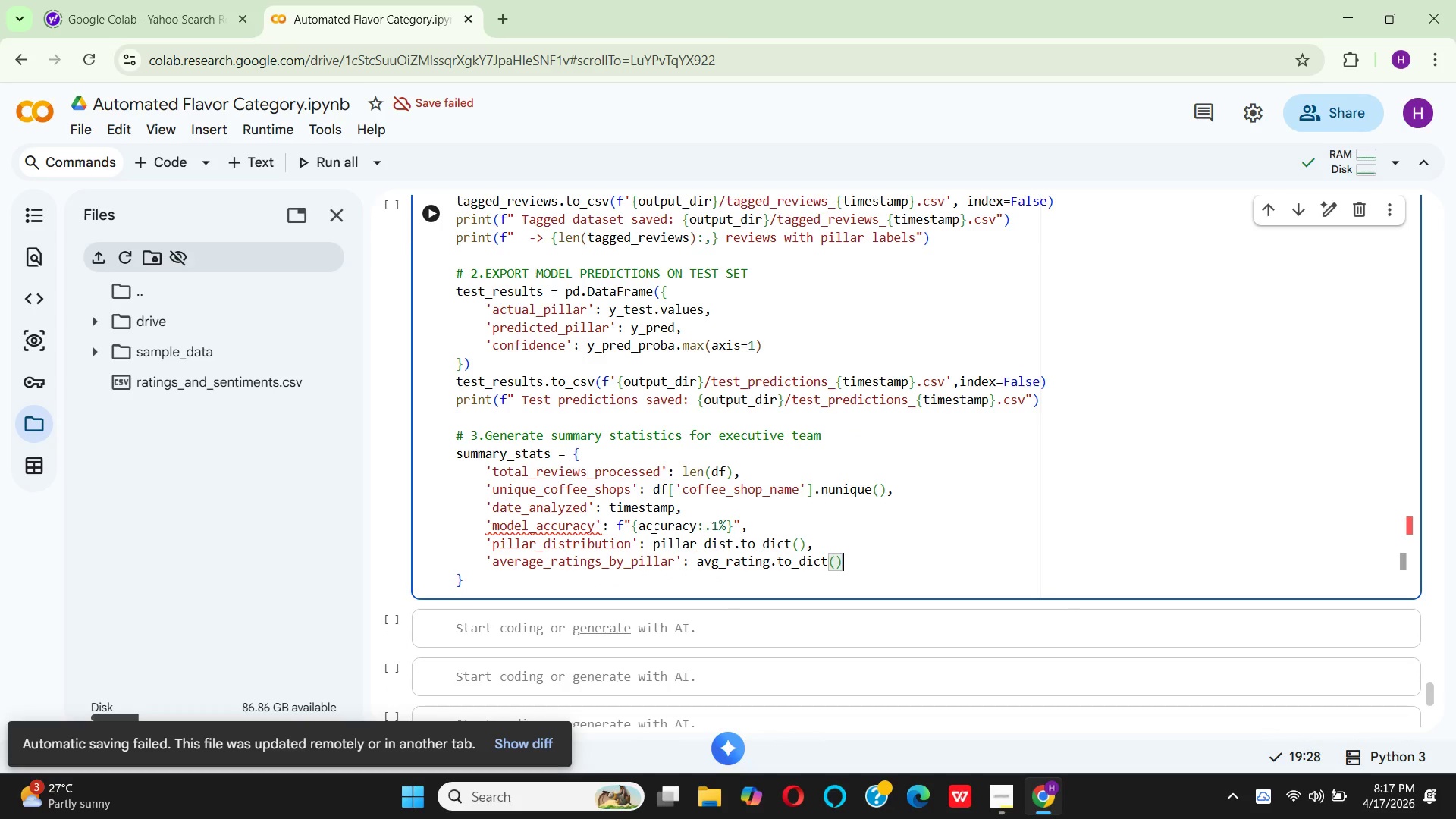 
key(Comma)
 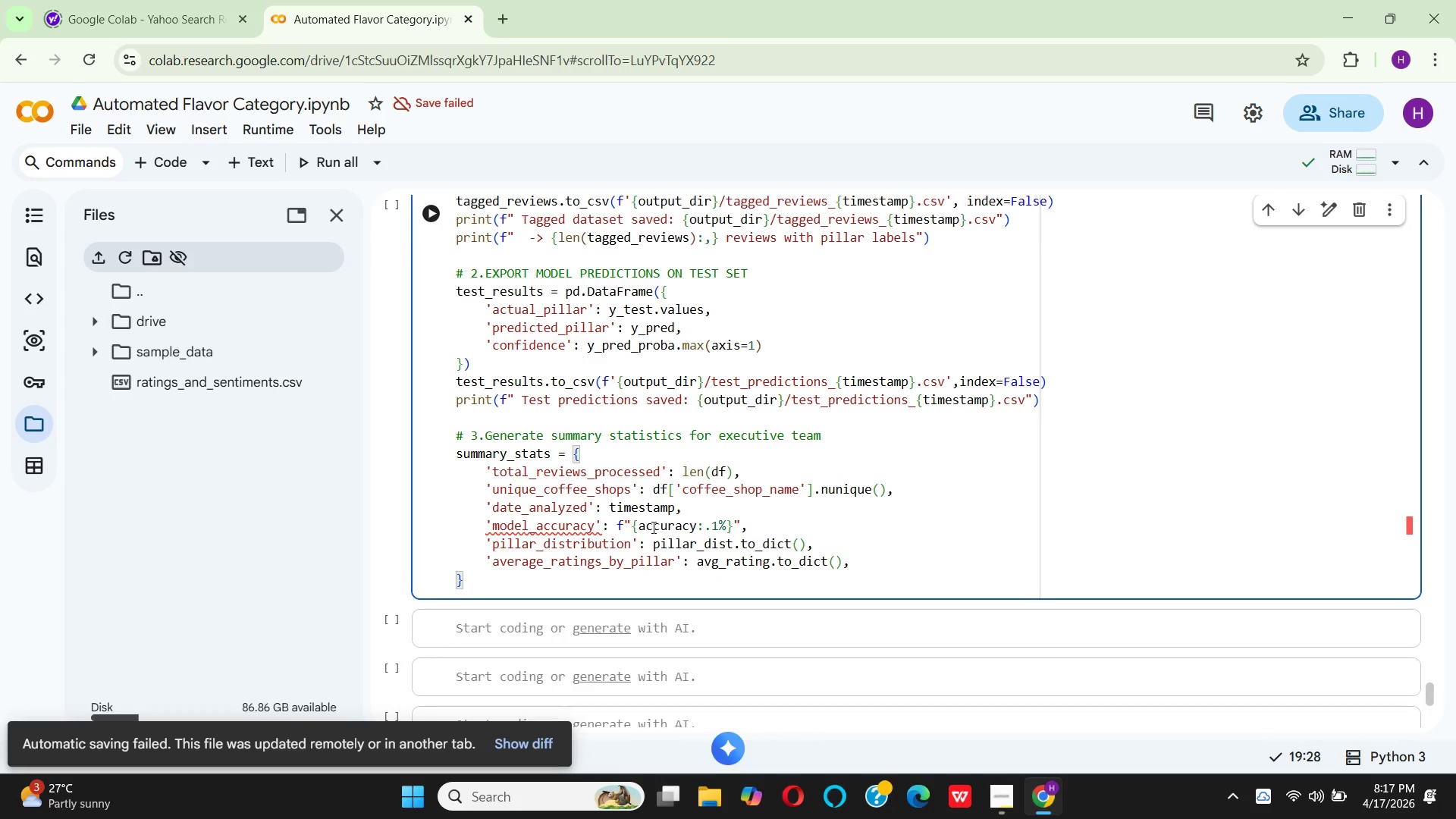 
key(Enter)
 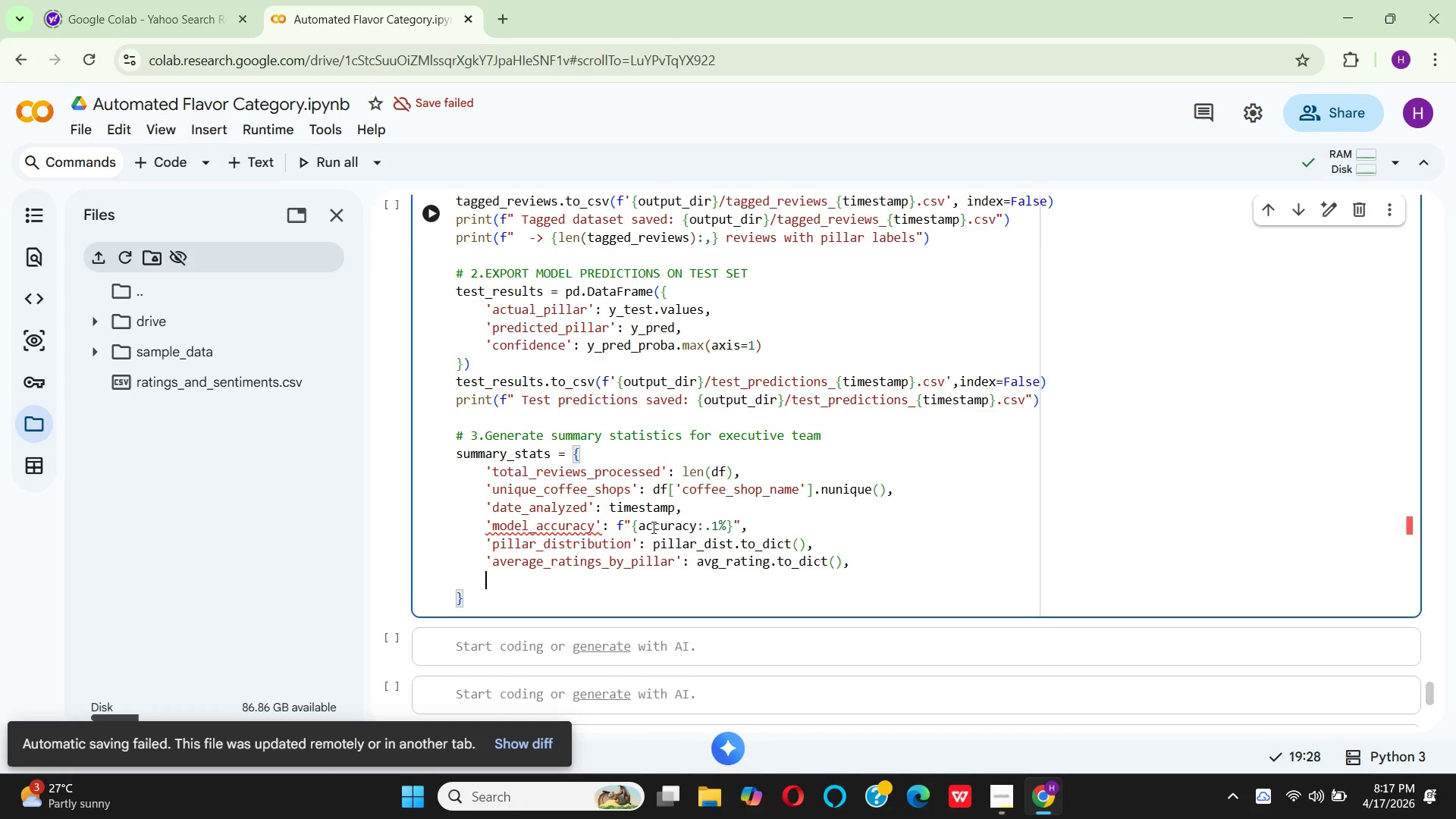 
key(Quote)
 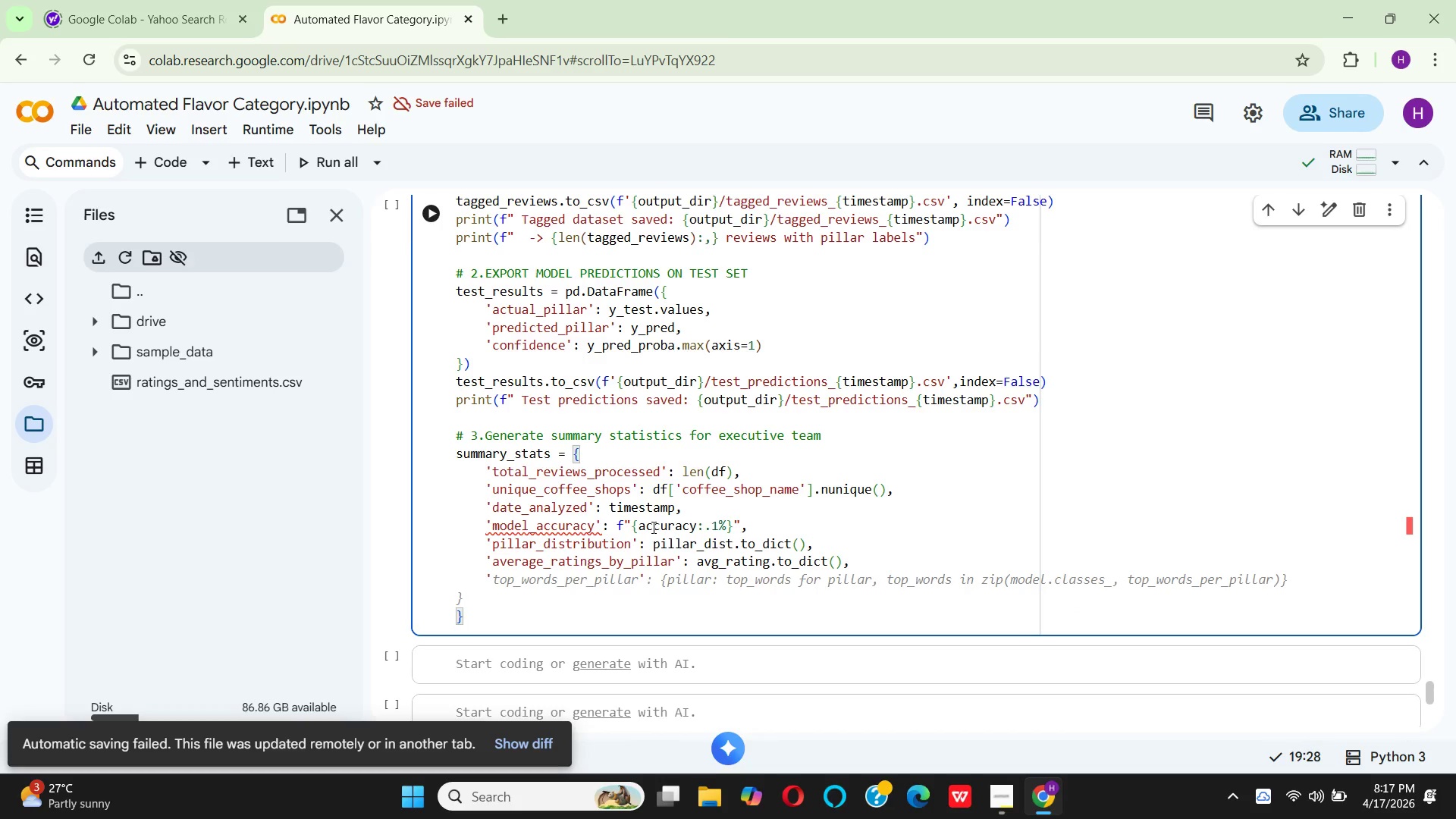 
type(most_common_pillar)
 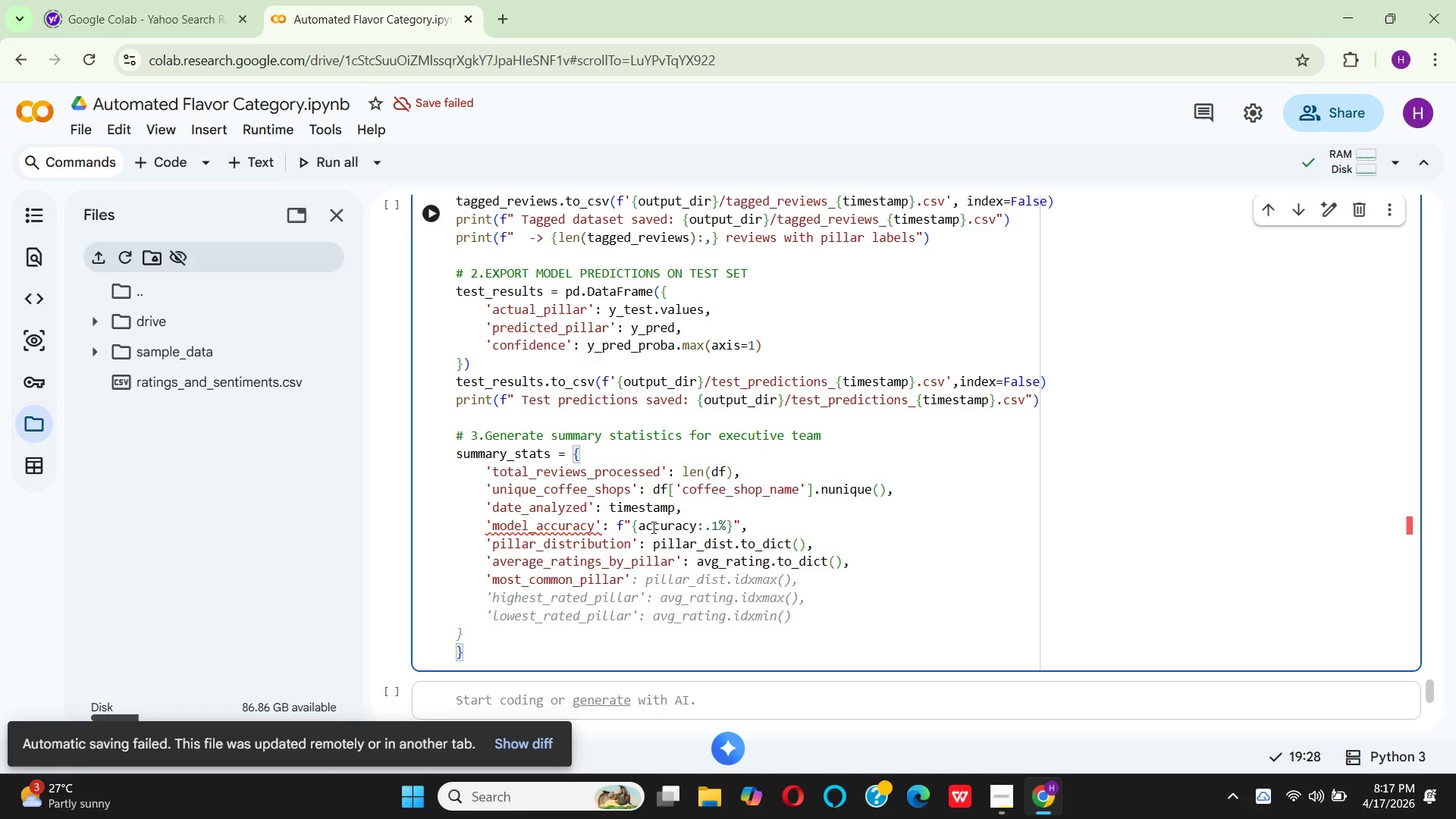 
key(ArrowRight)
 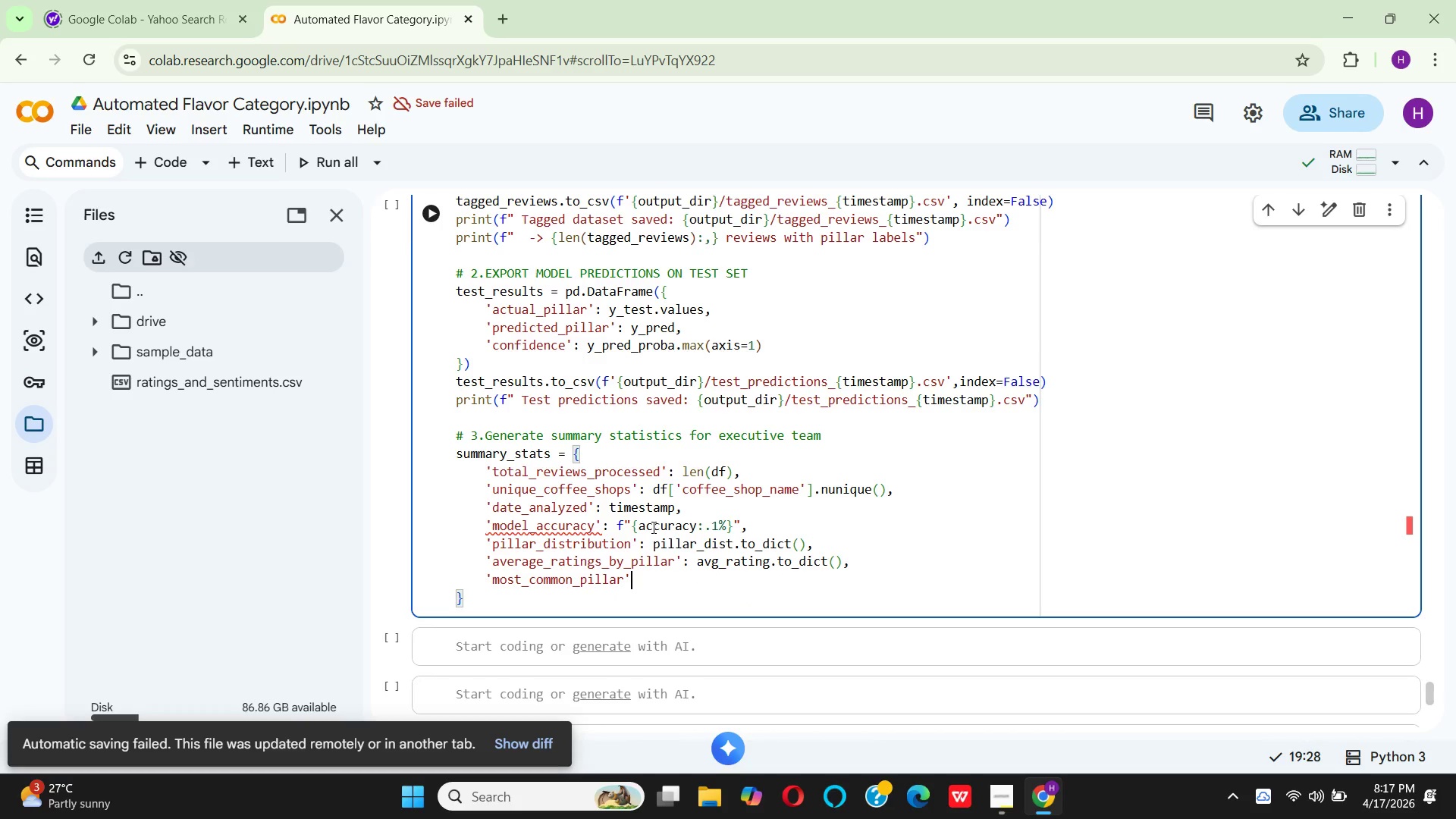 
key(Shift+Semicolon)
 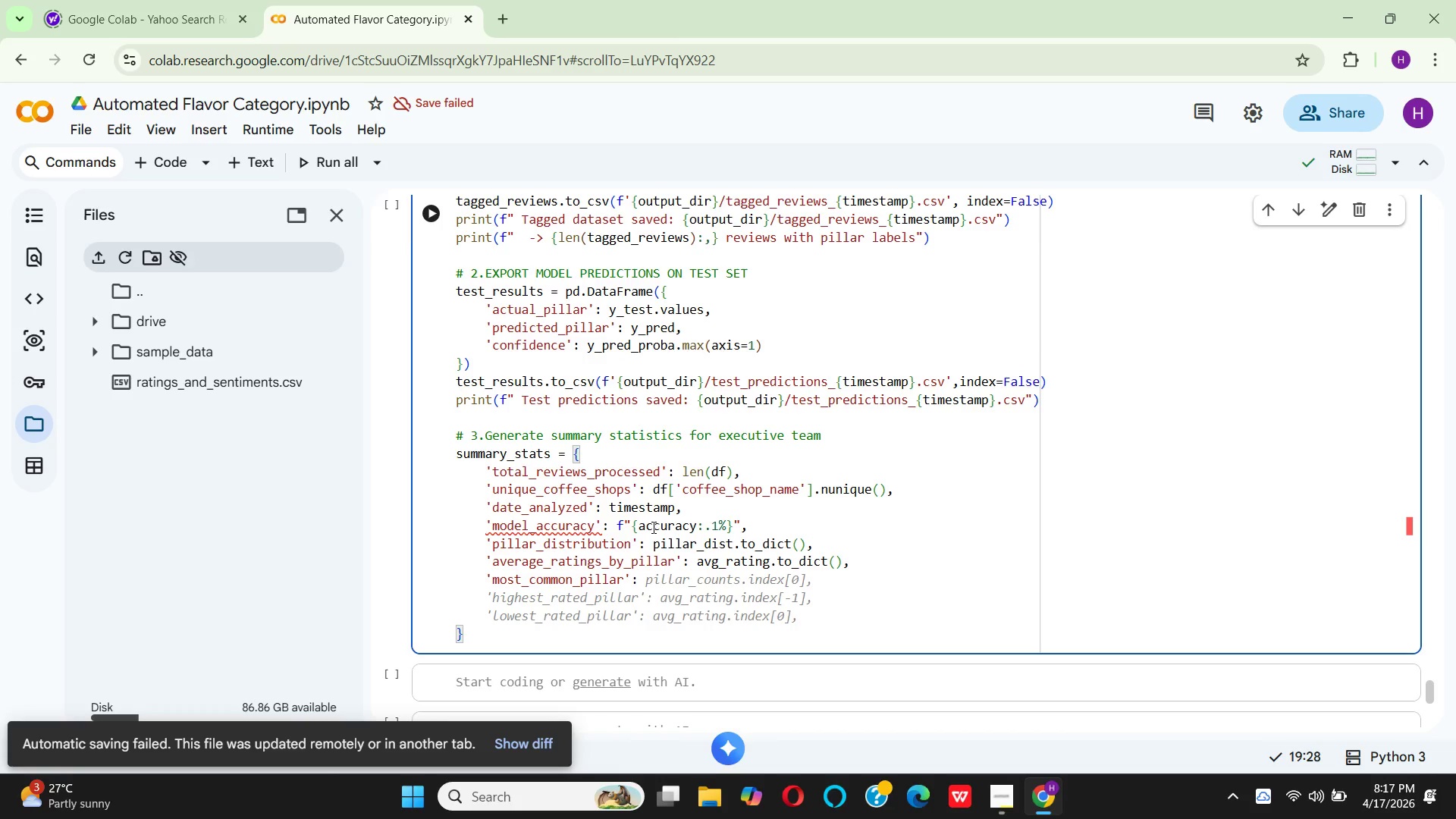 
type( most_)
 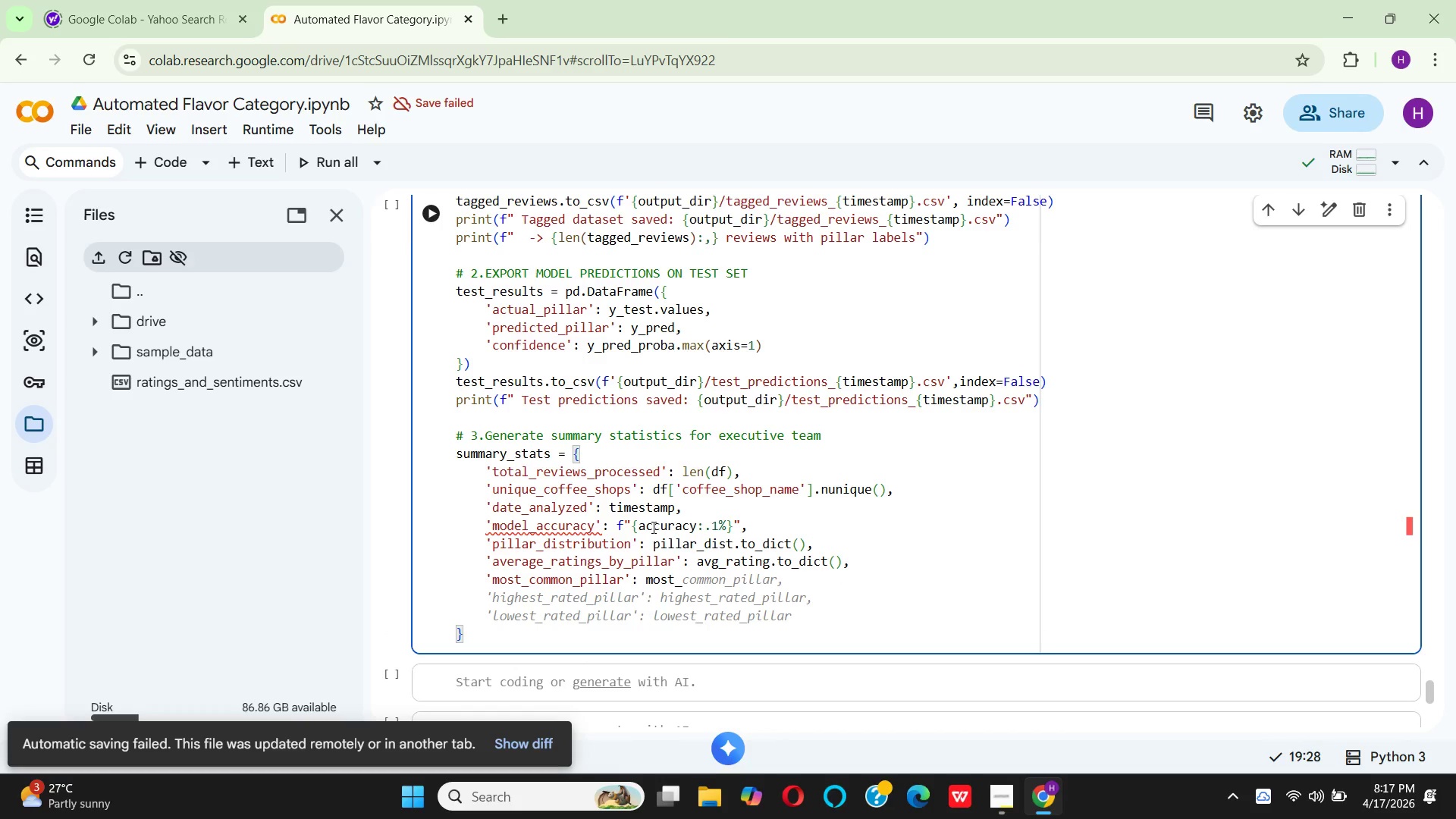 
wait(6.42)
 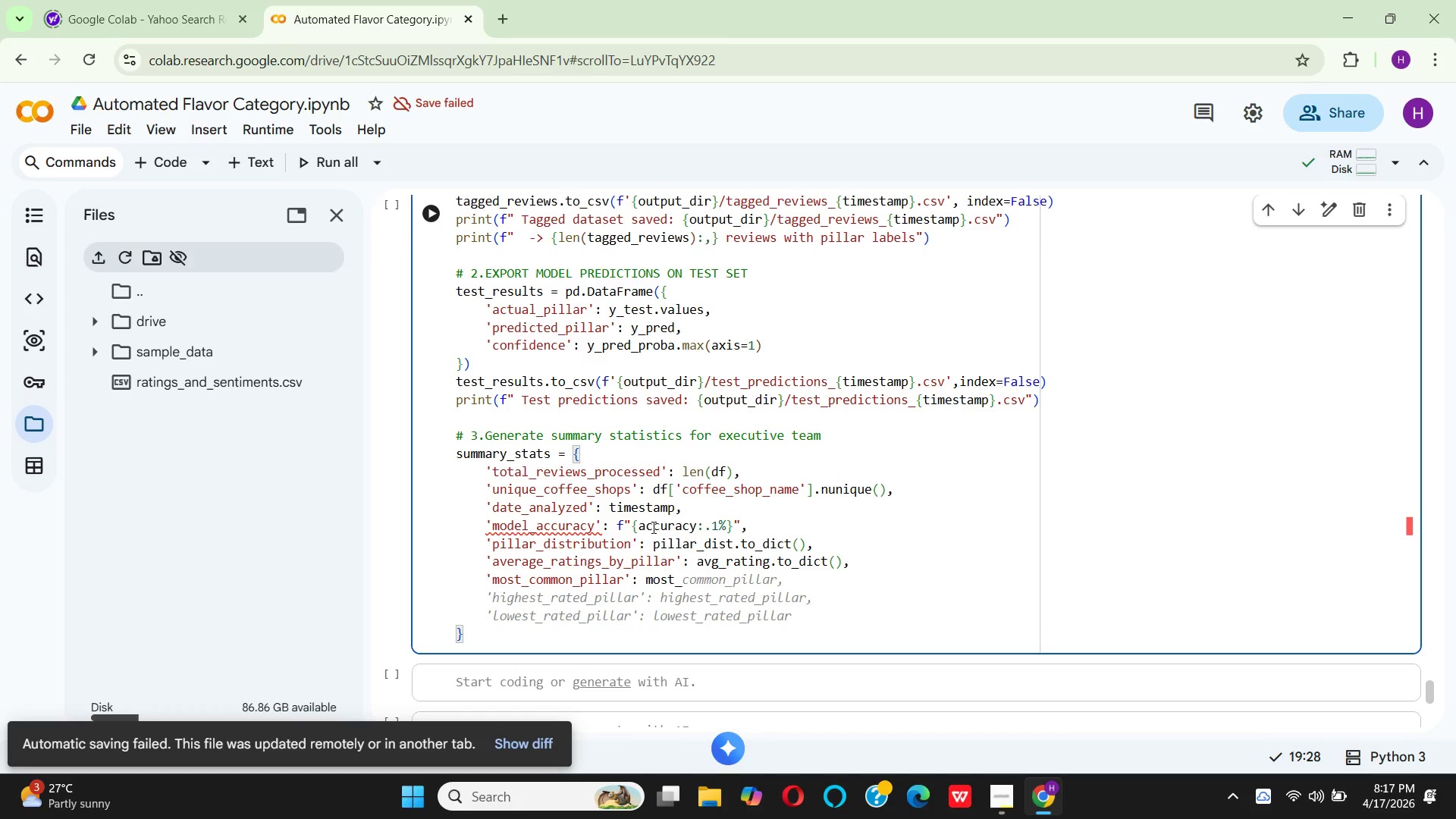 
type(di)
 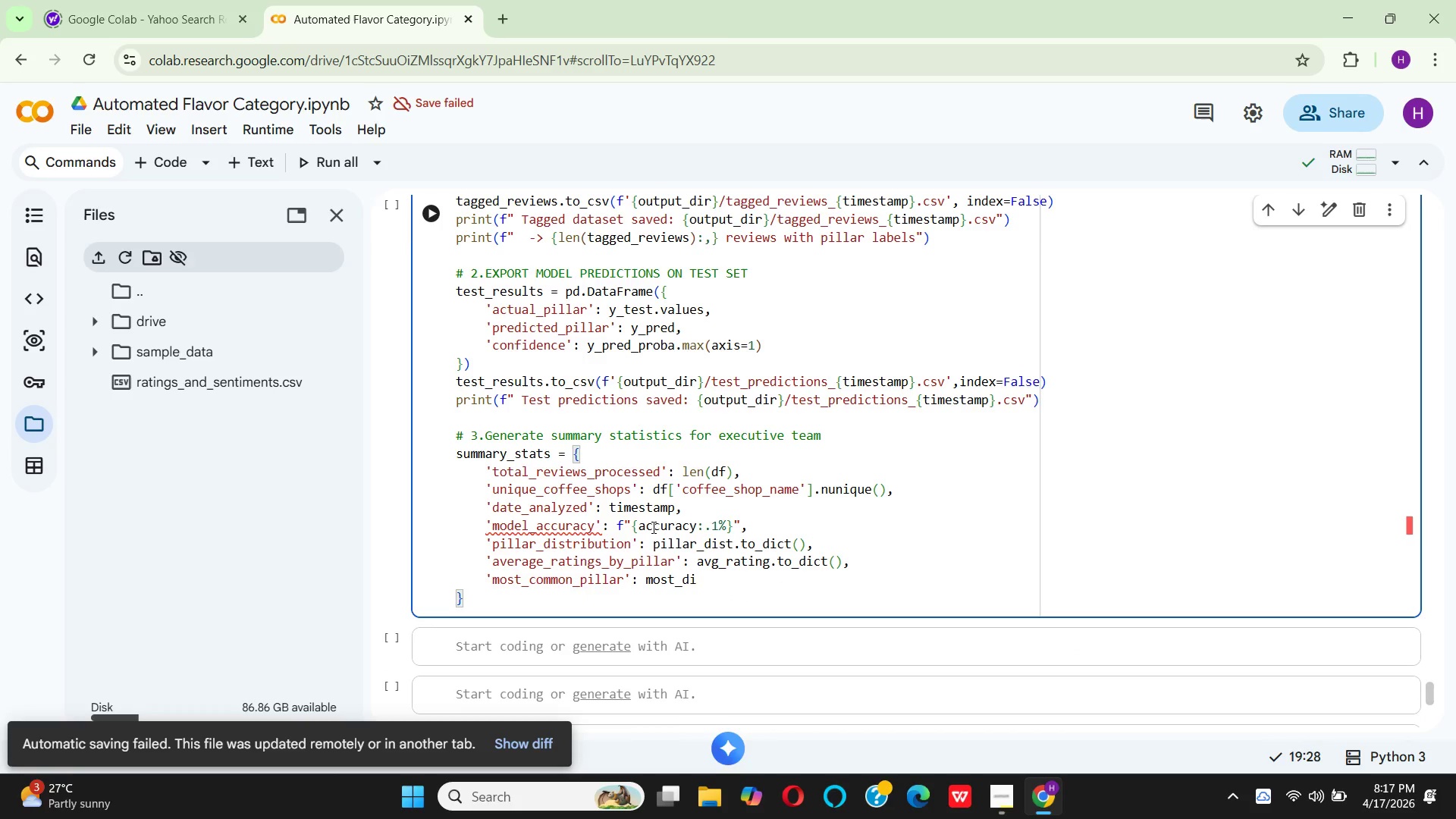 
wait(6.34)
 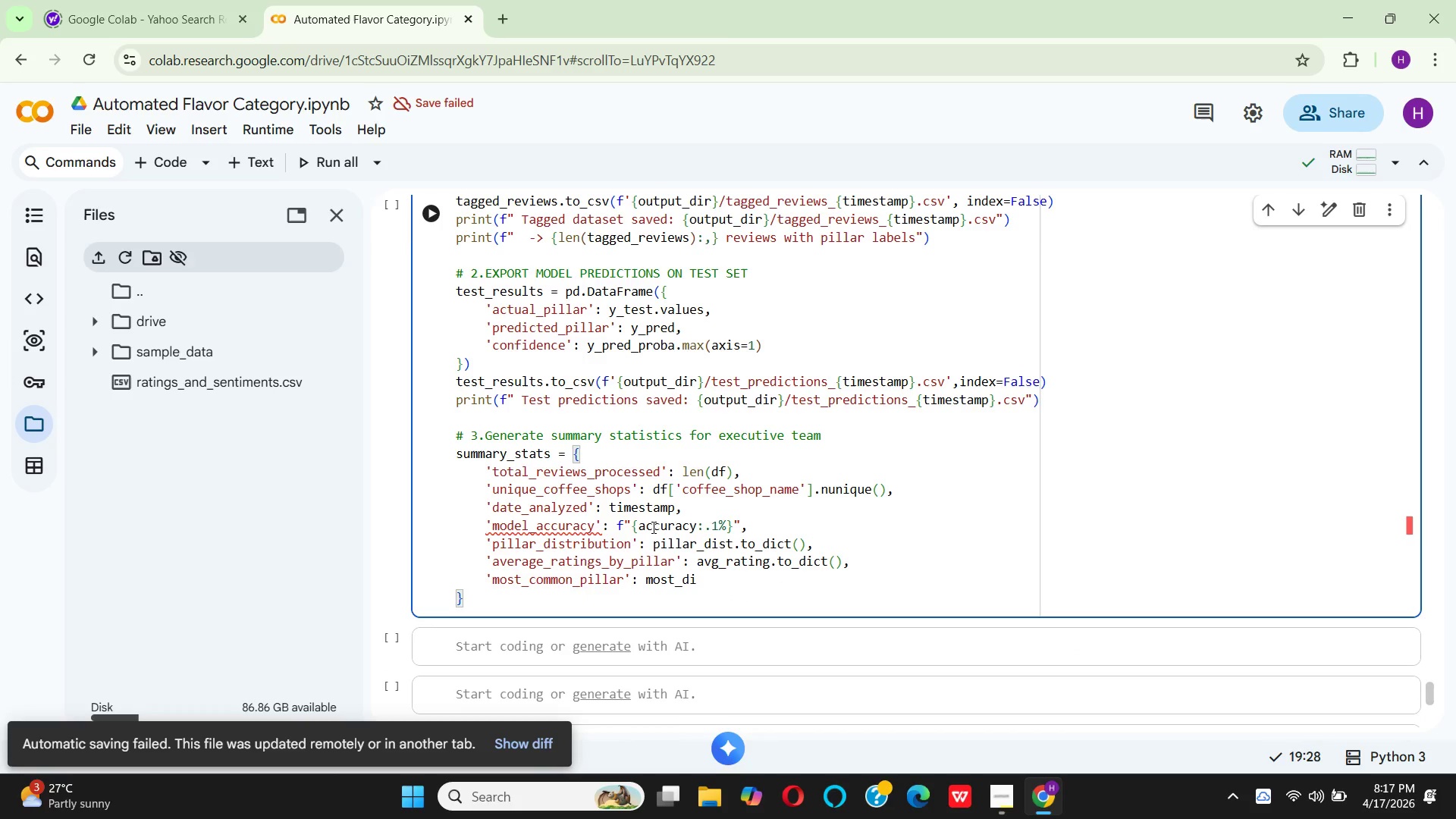 
type(scussed,)
 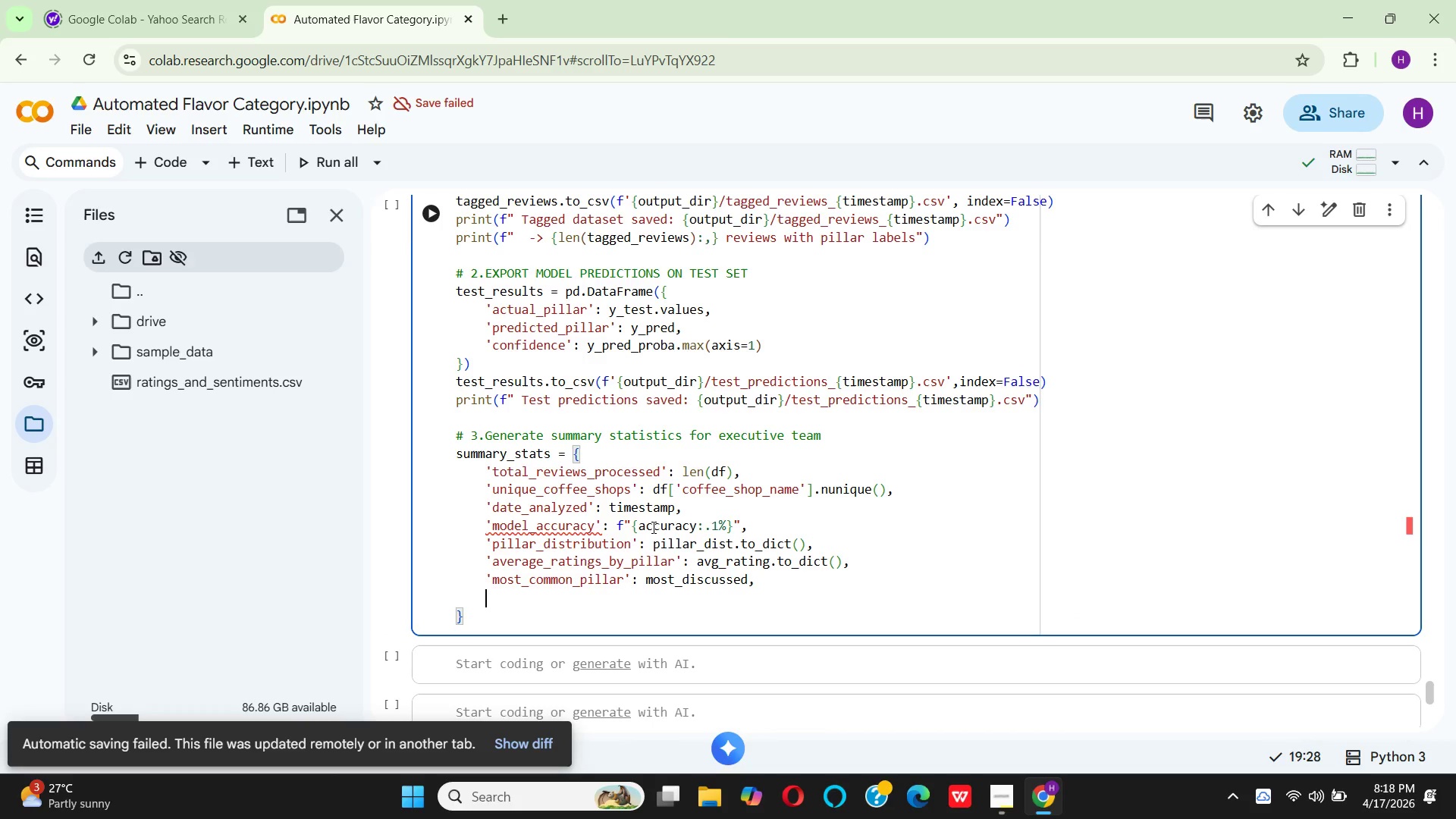 
key(Enter)
 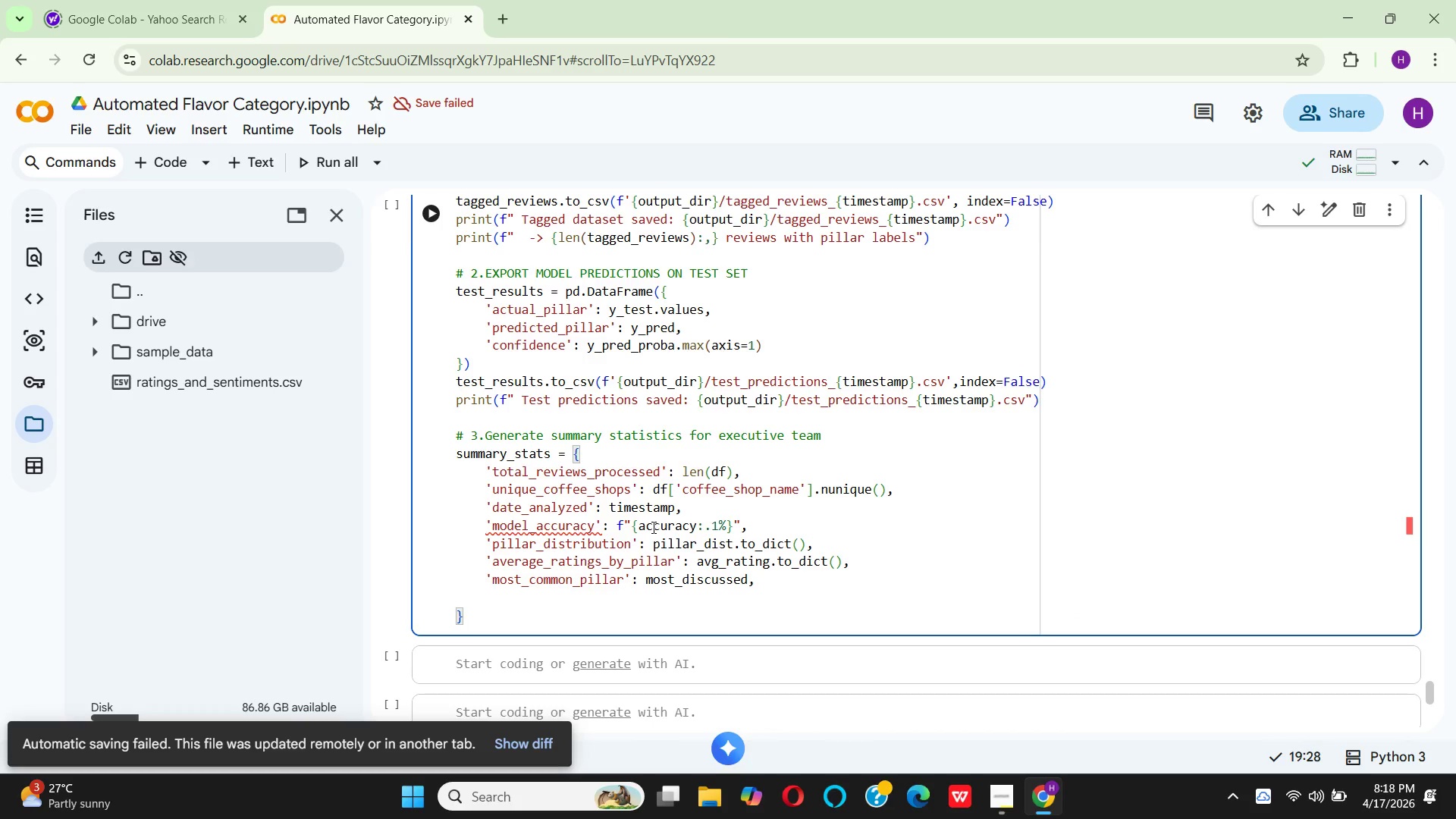 
key(Quote)
 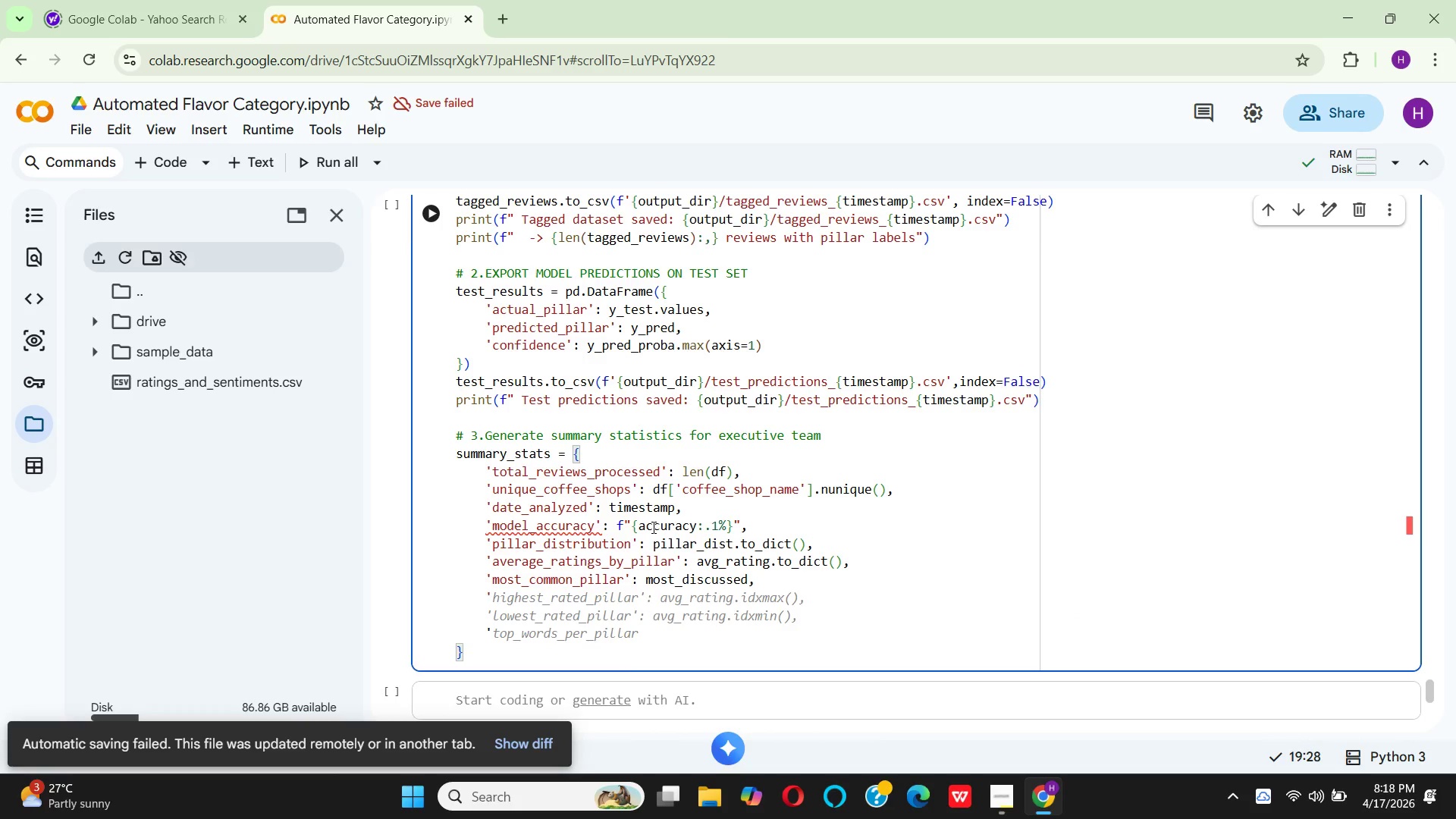 
type(highest_rated_)
 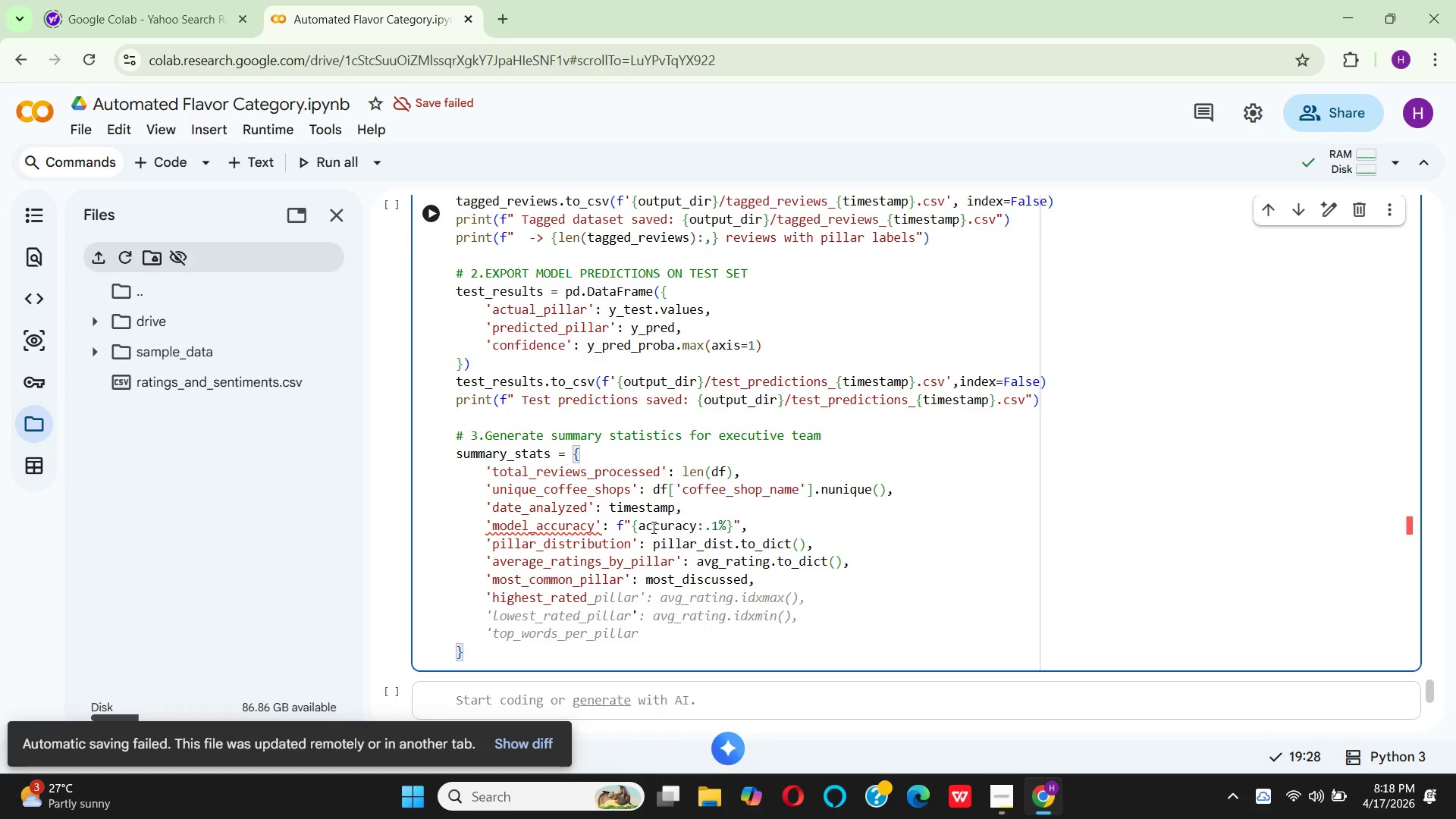 
type(pillar)
 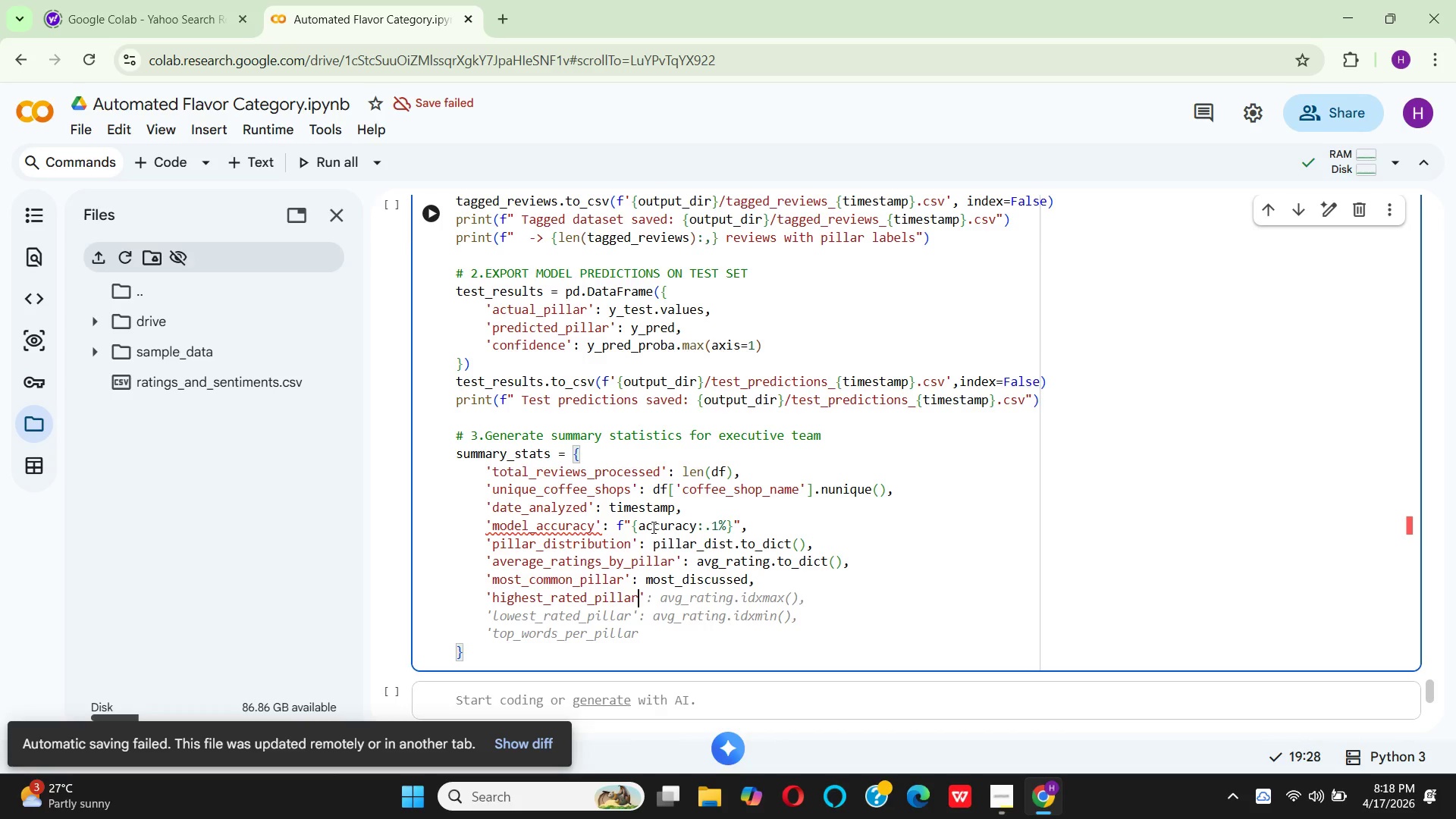 
key(ArrowRight)
 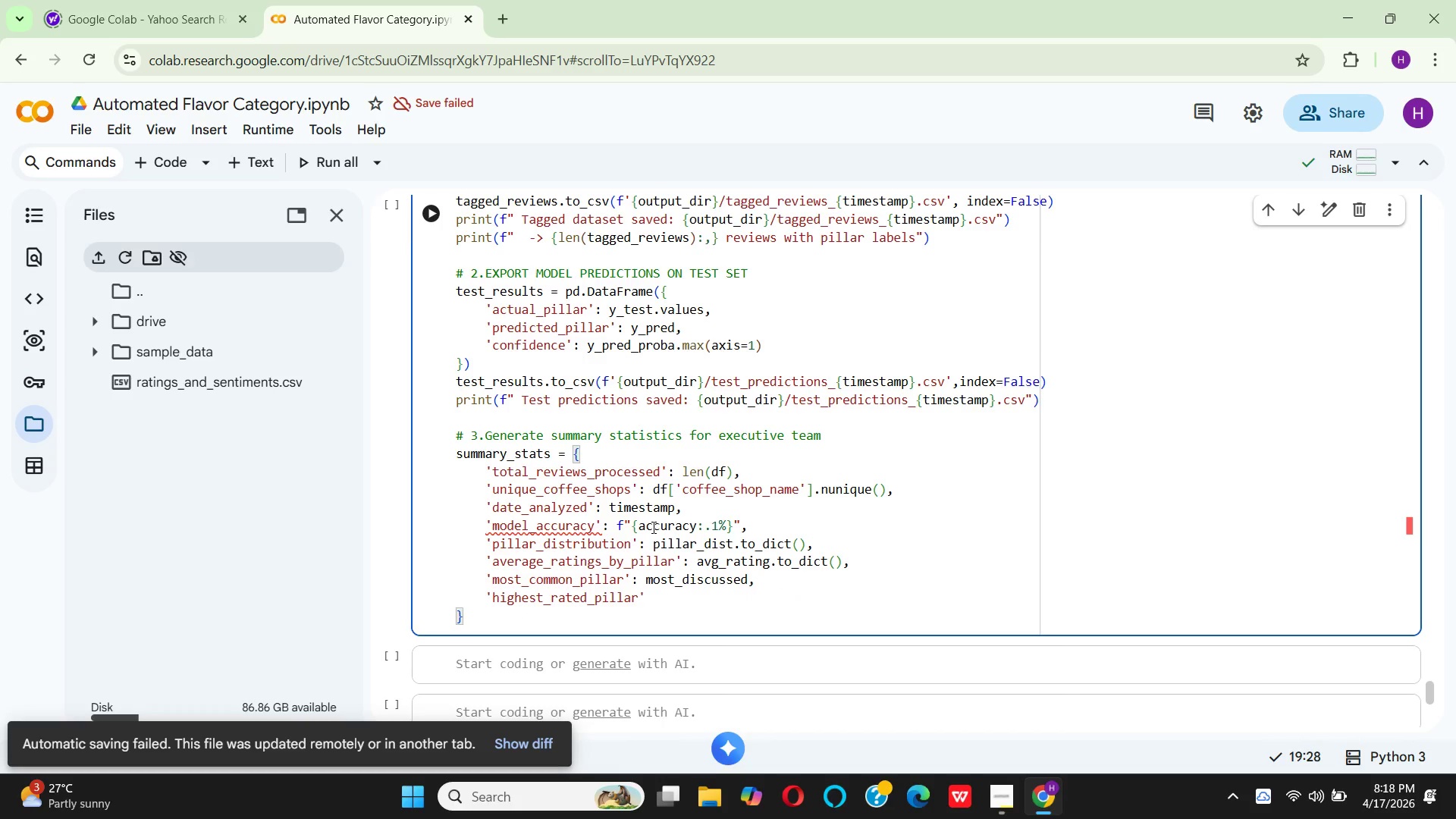 
key(Shift+Semicolon)
 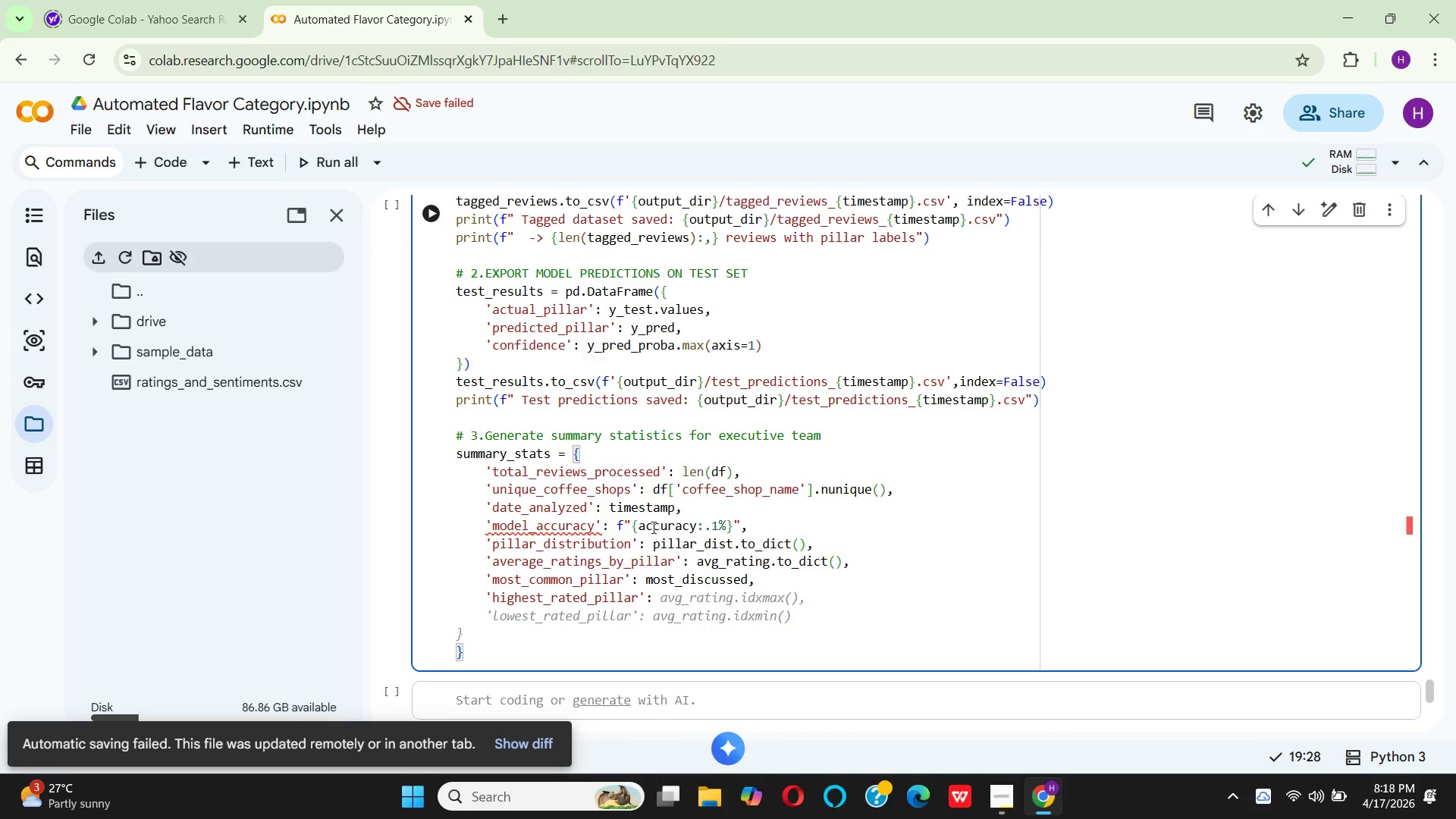 
type( highest_rated,)
 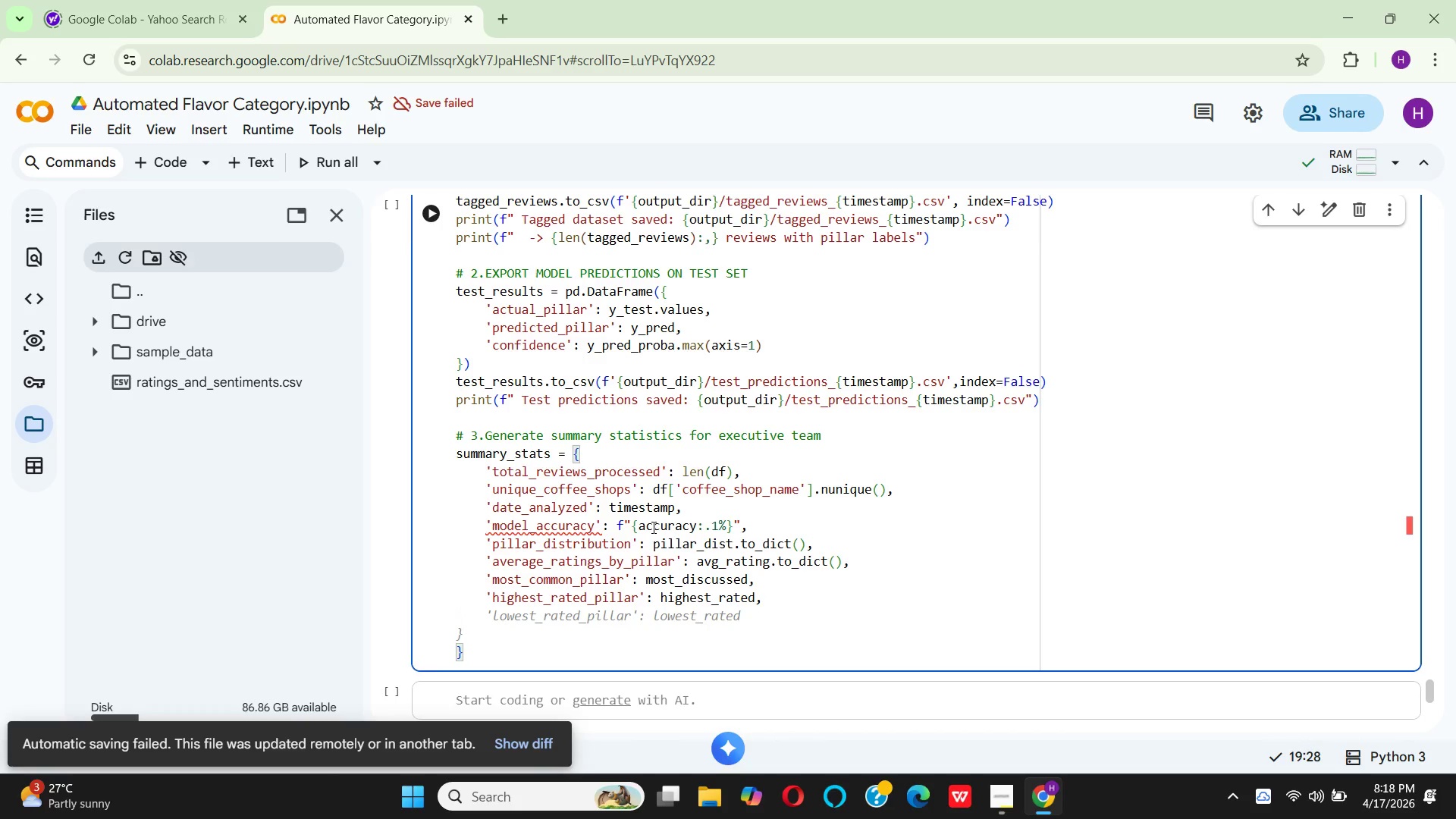 
key(Enter)
 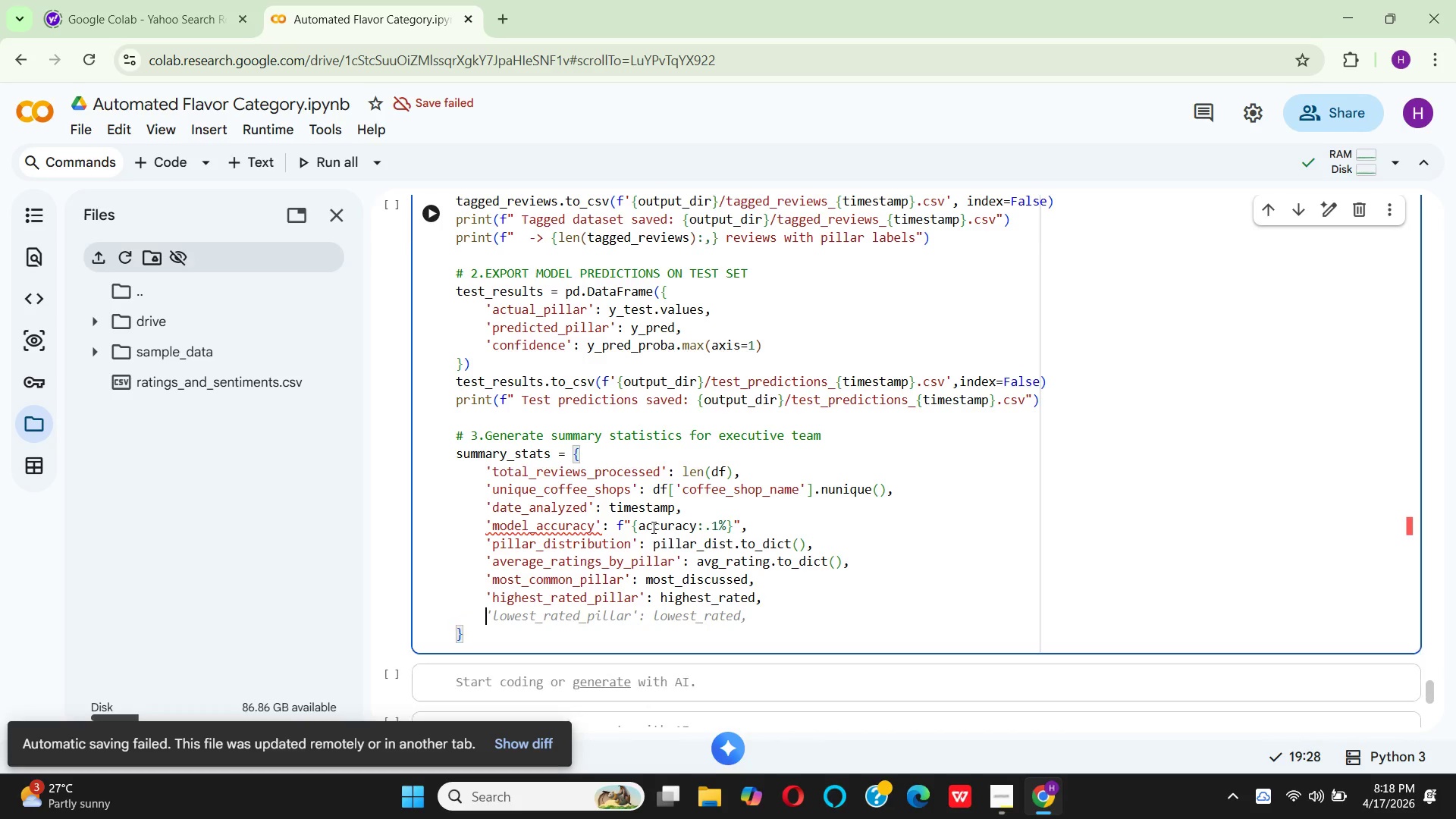 
type('lowest_ratedi)
key(Backspace)
type(pillar)
 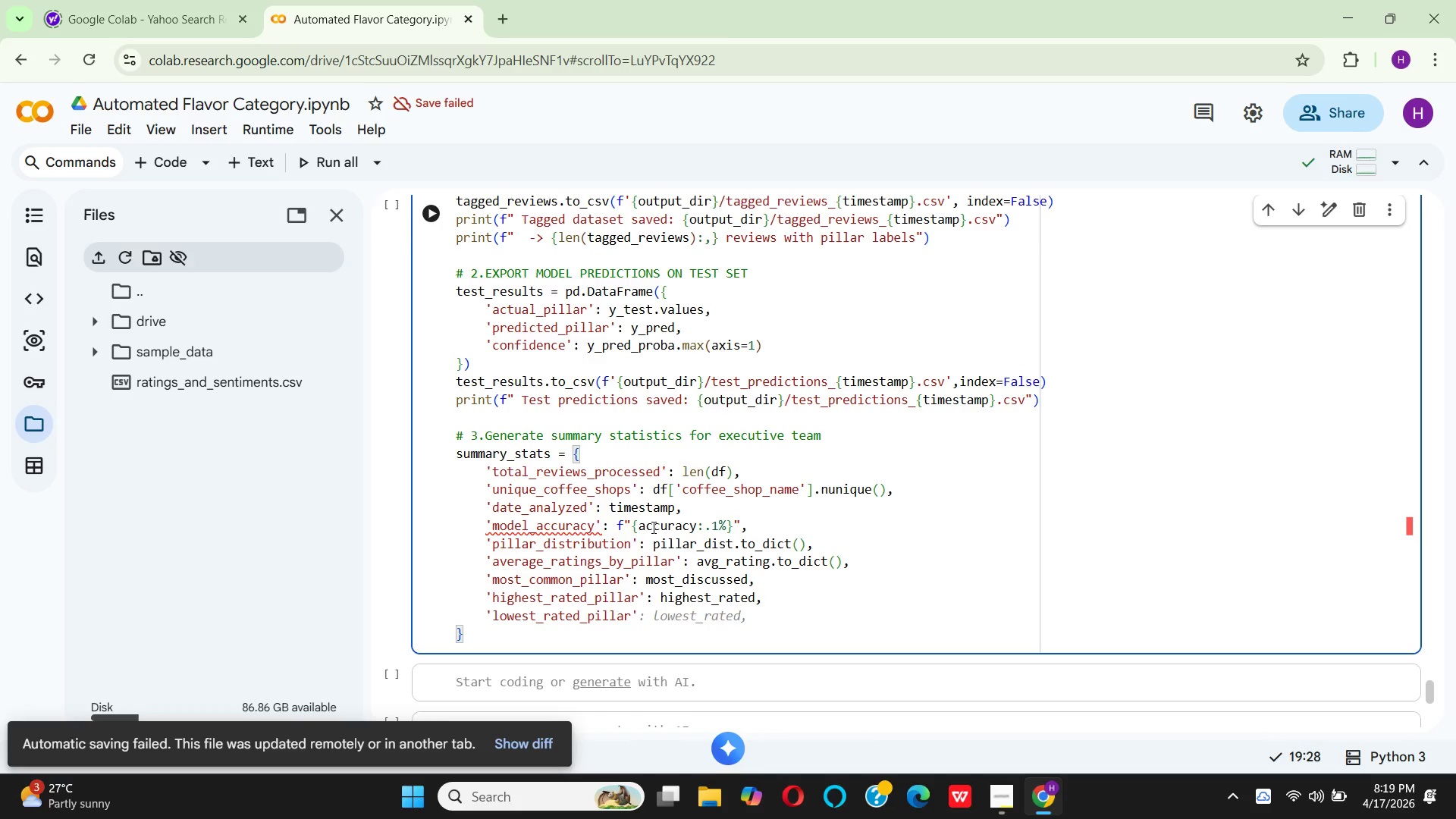 
key(ArrowRight)
 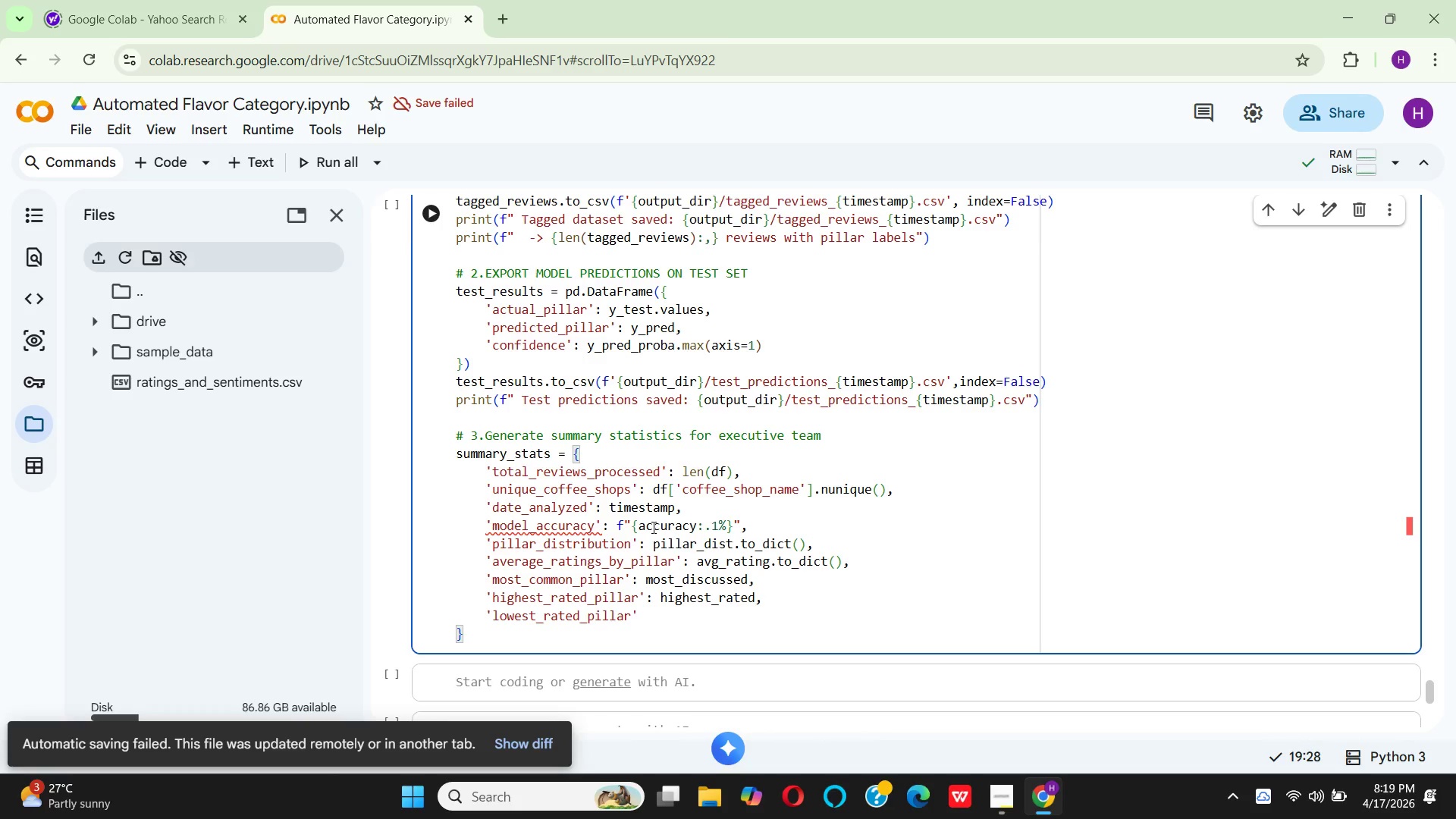 
type(: lwest_rated)
 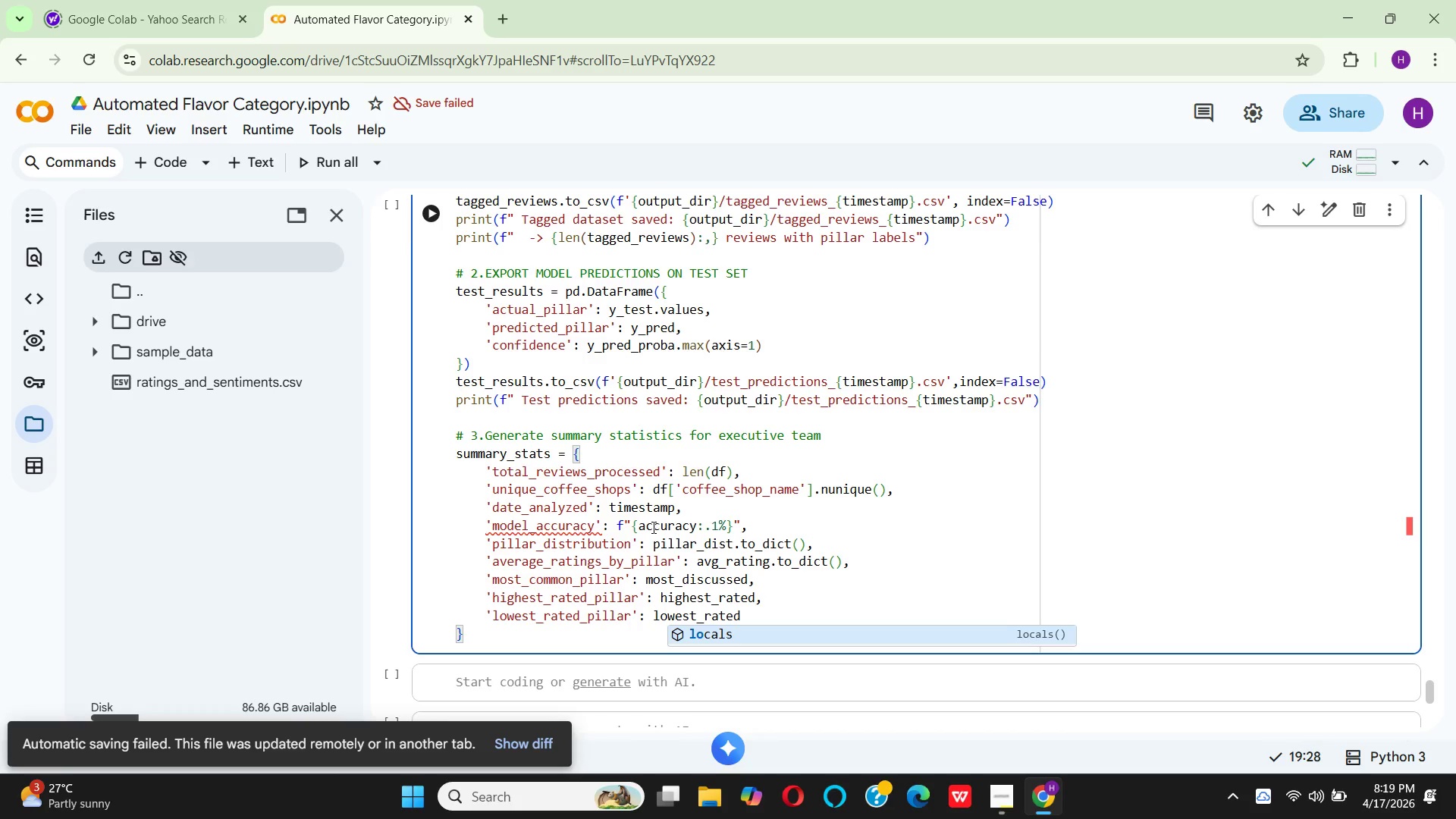 
hold_key(key=O, duration=0.31)
 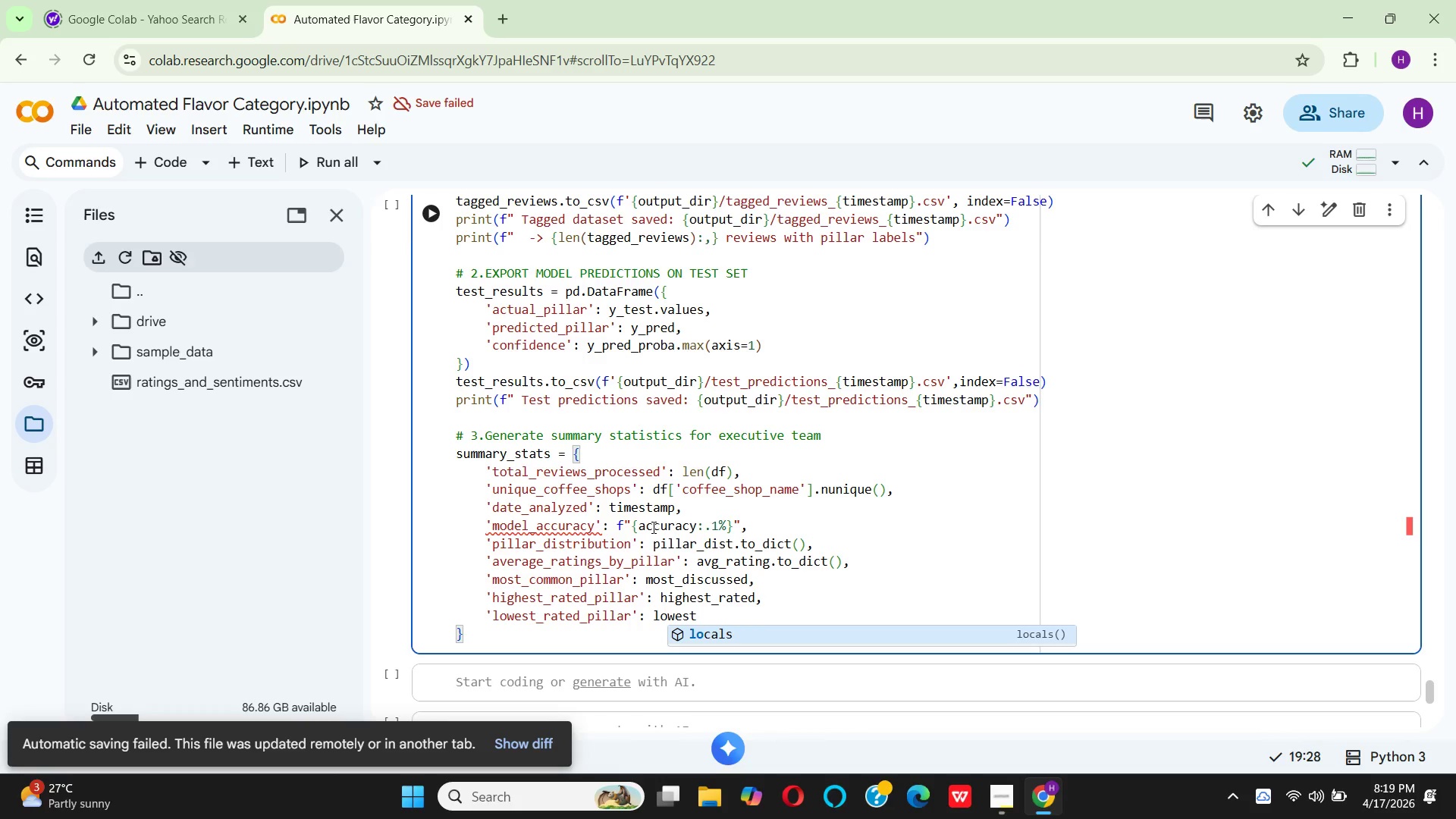 
wait(5.05)
 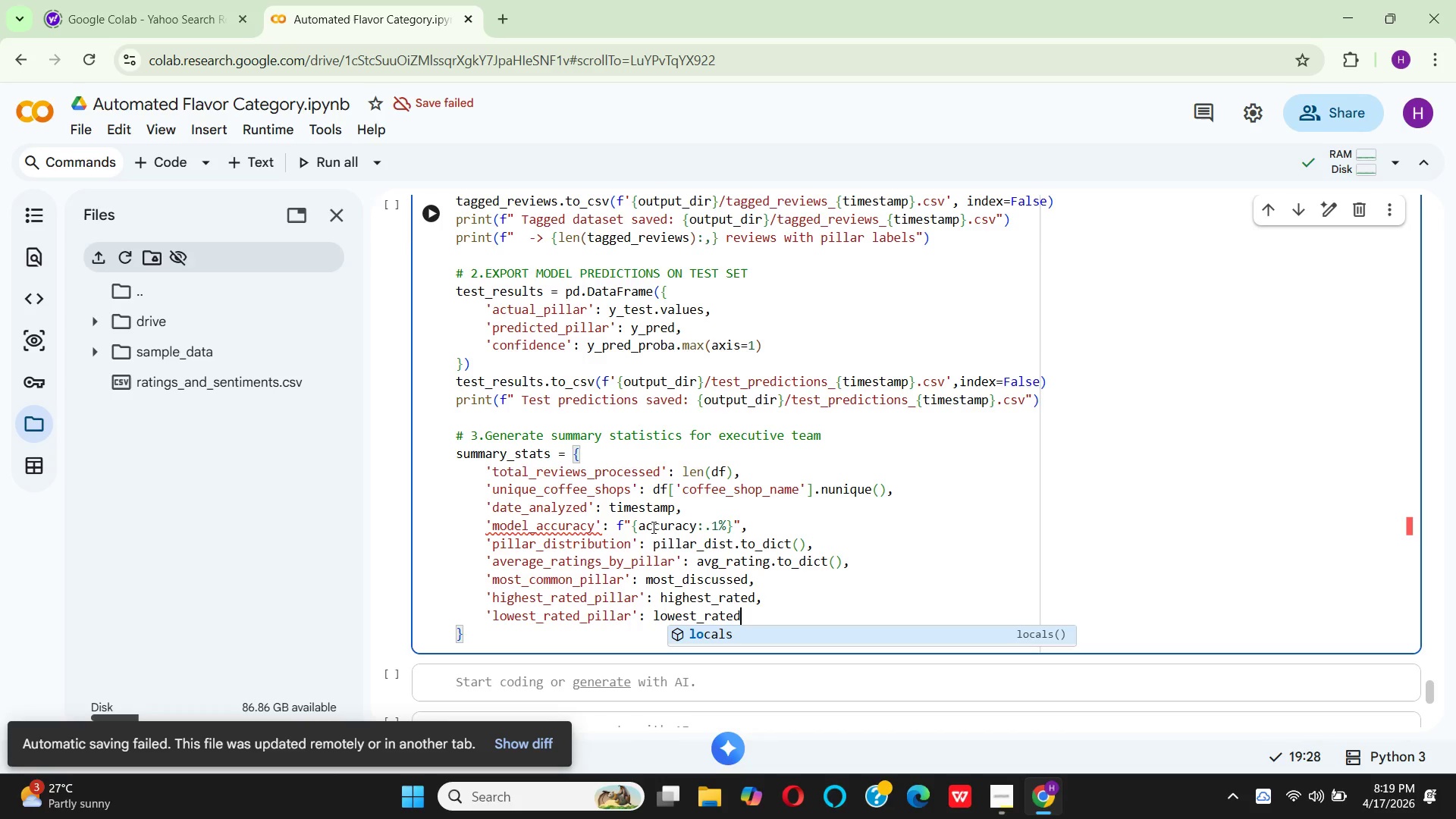 
left_click([531, 532])
 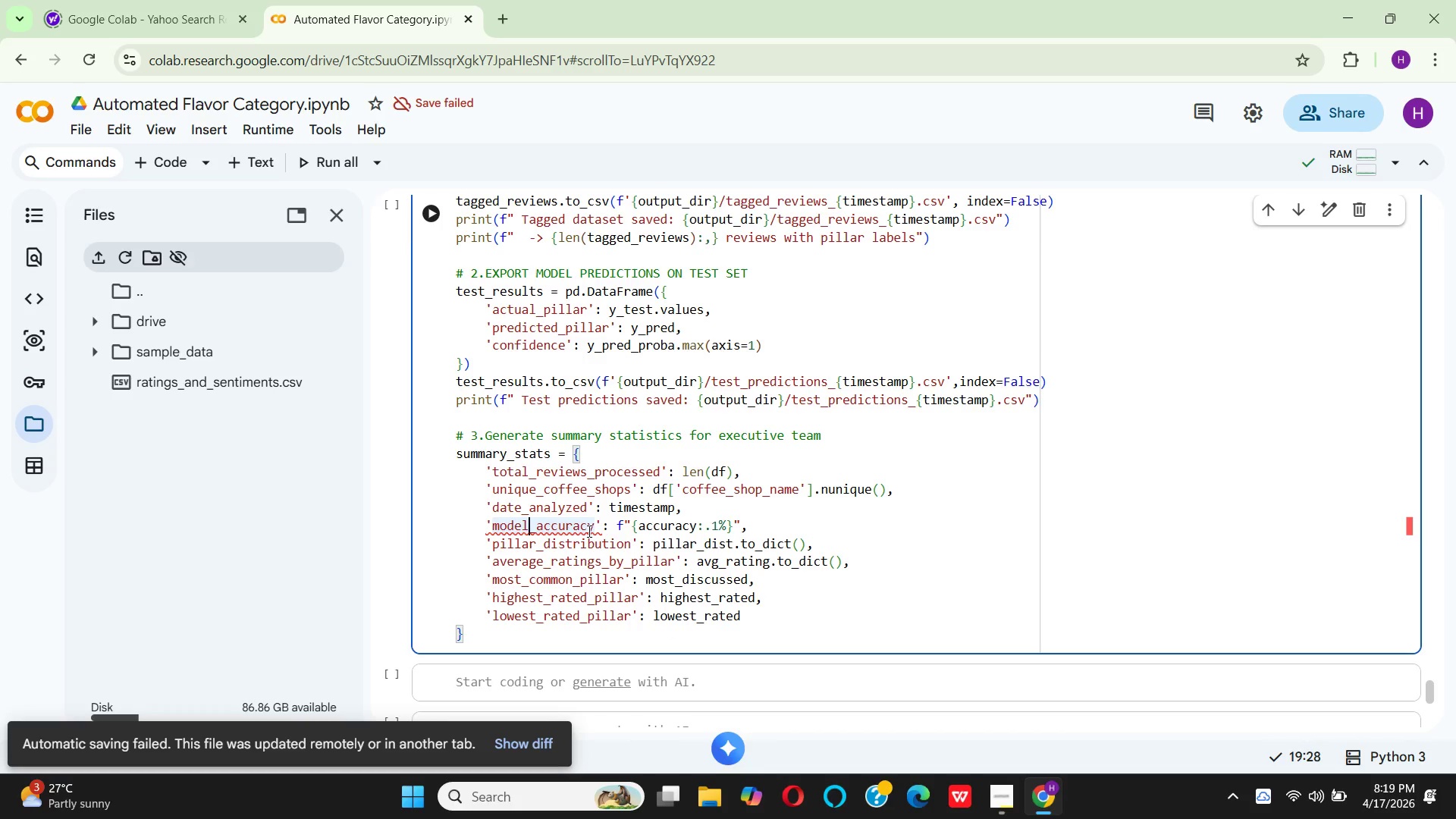 
mouse_move([566, 529])
 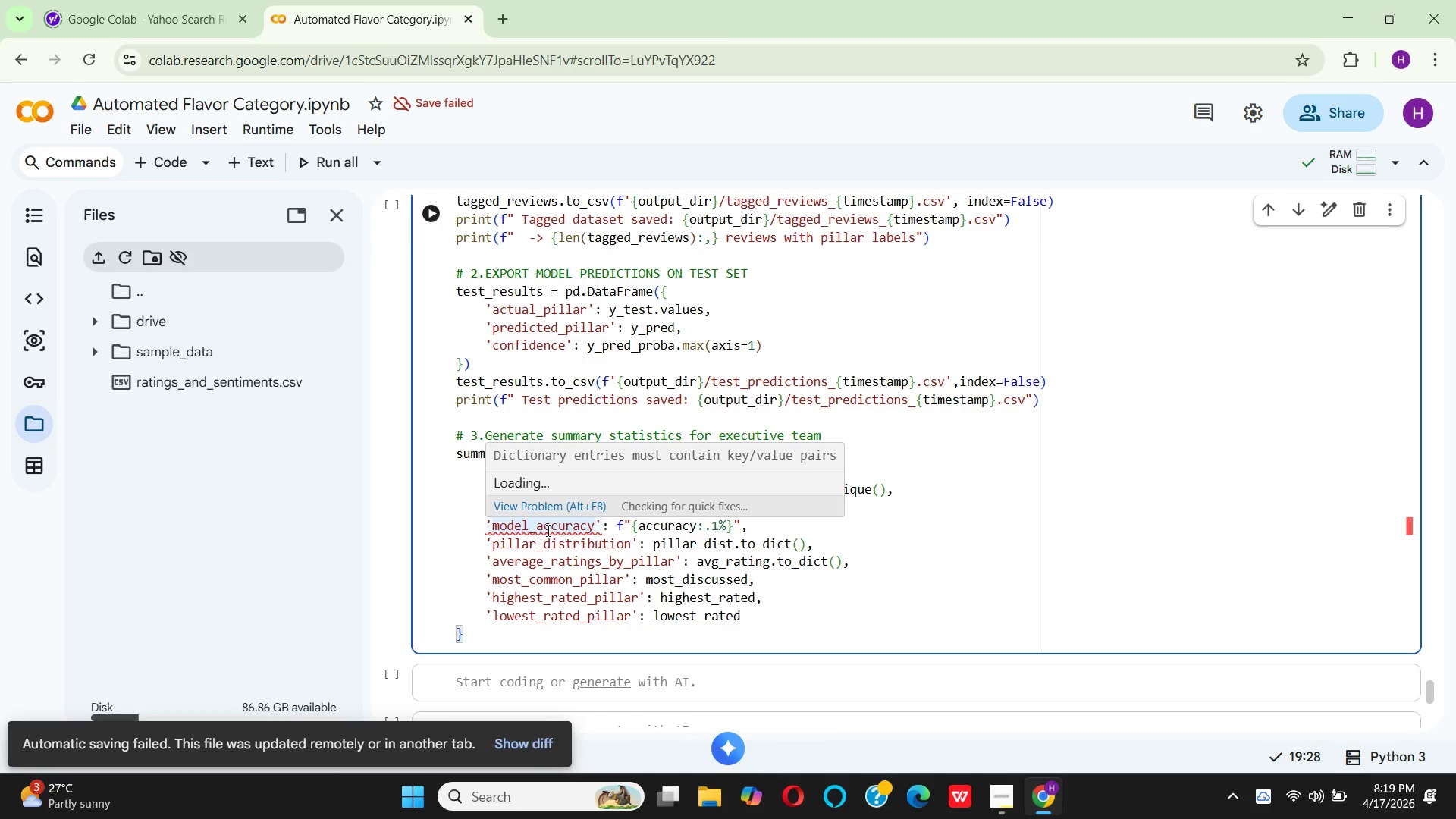 
mouse_move([582, 534])
 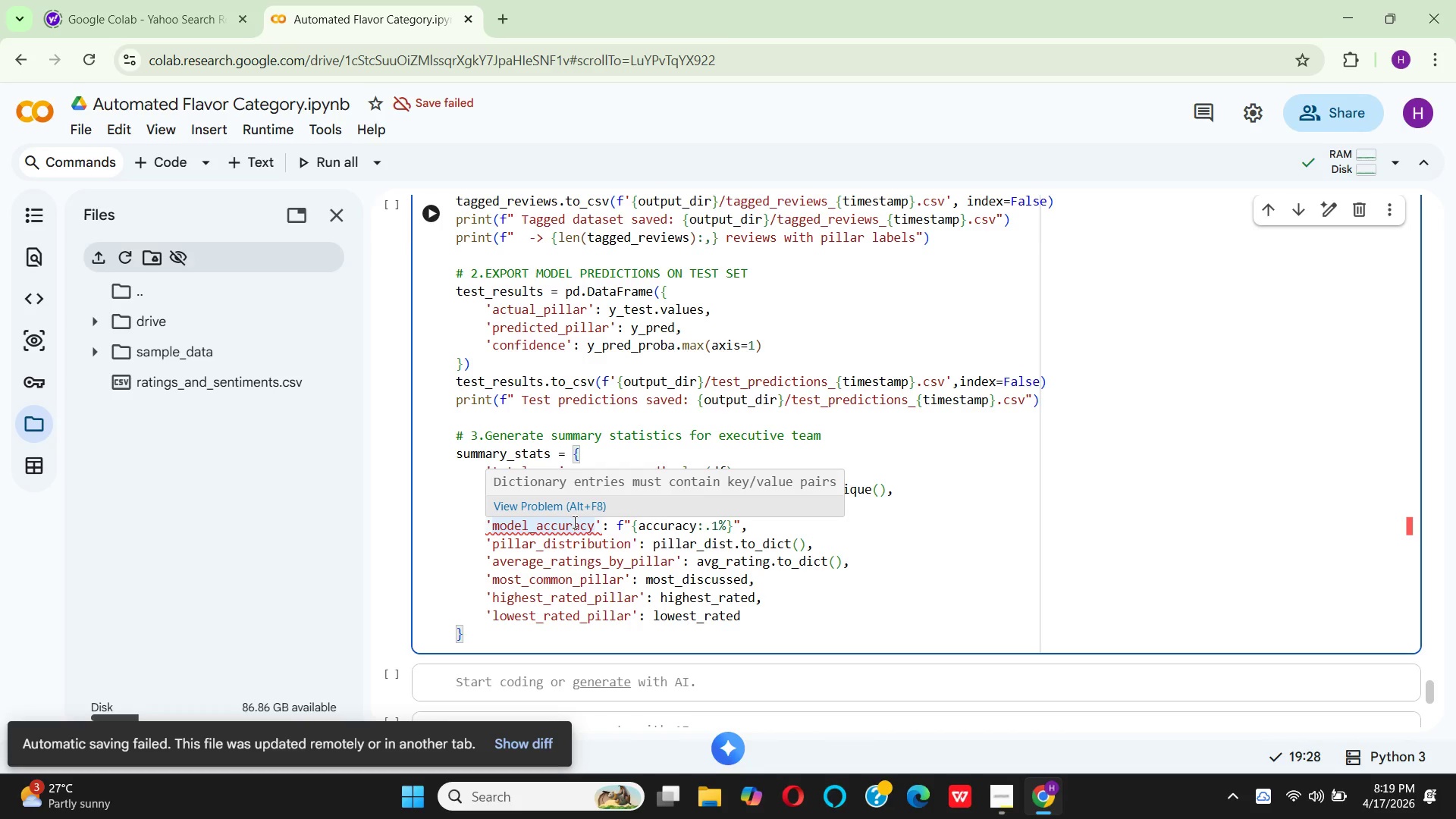 
mouse_move([583, 538])
 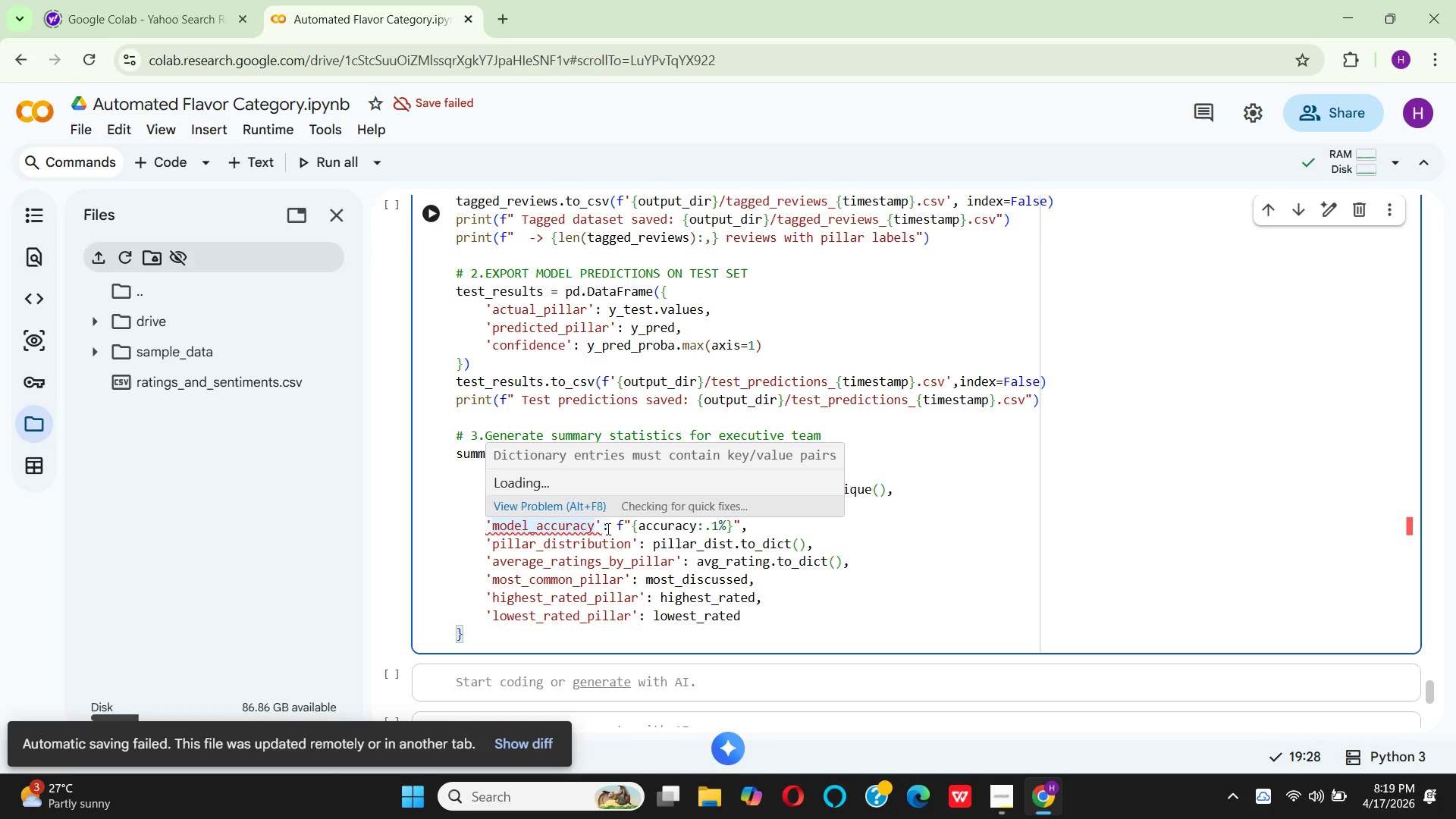 
wait(6.47)
 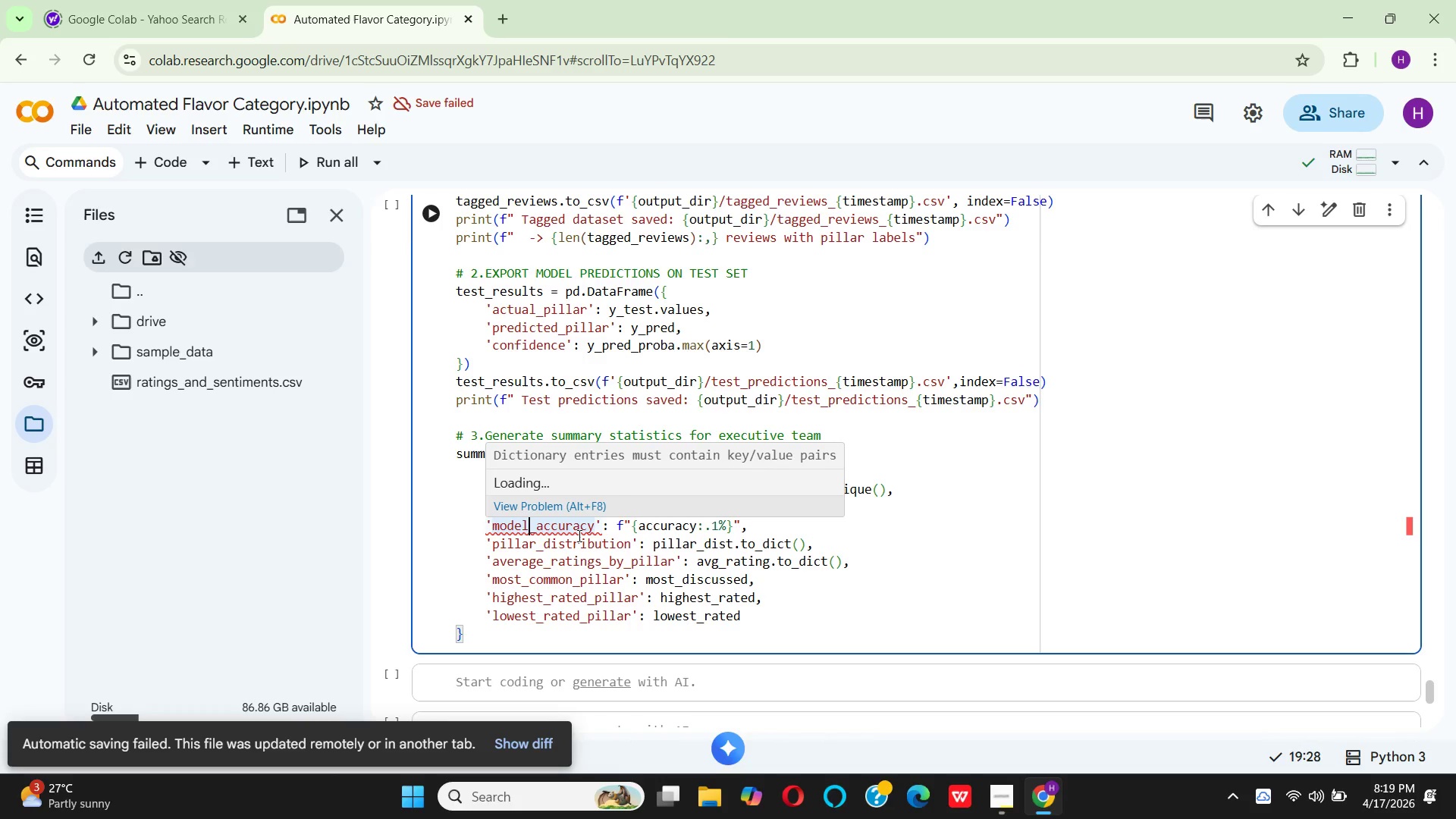 
left_click([601, 526])
 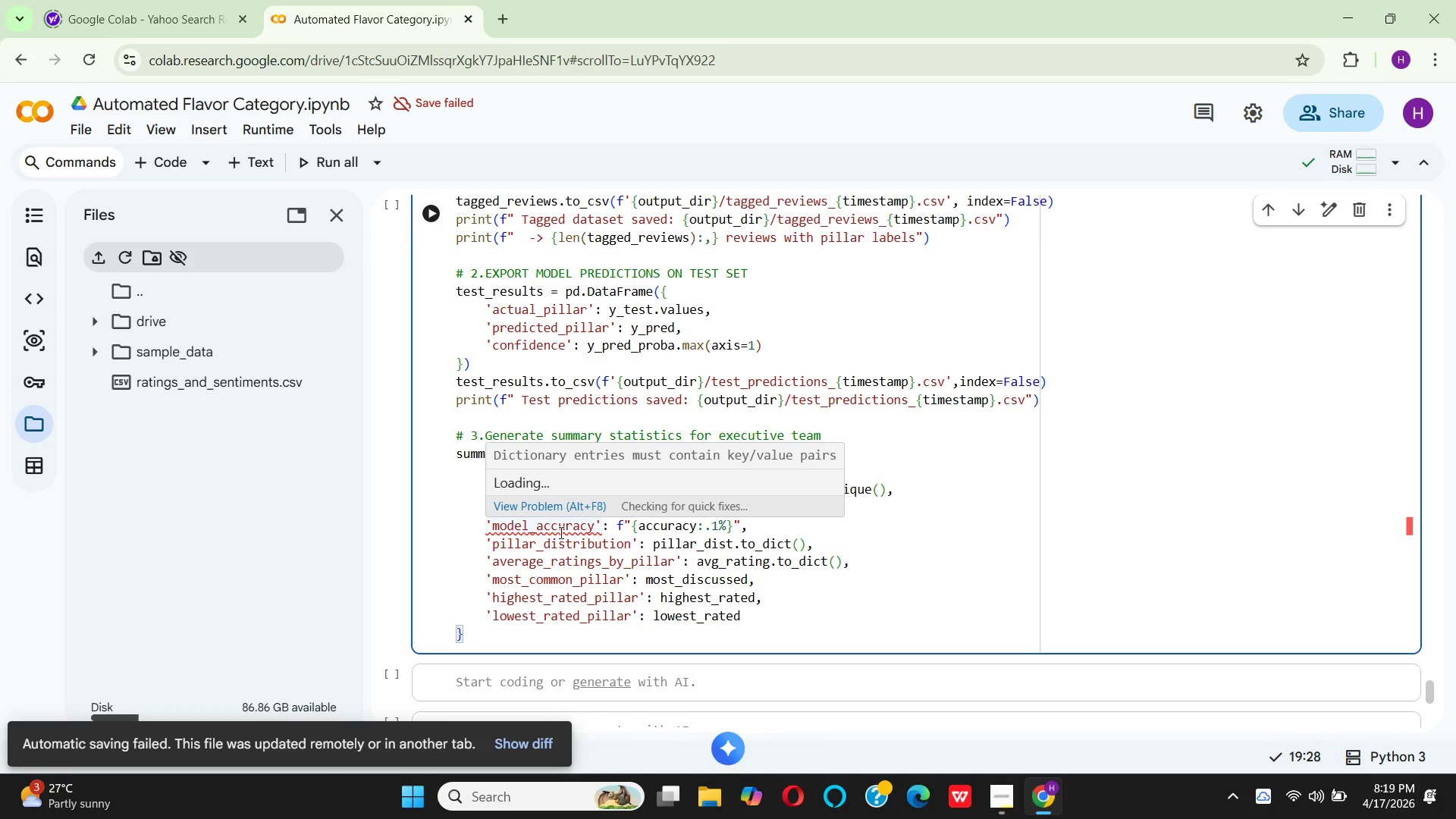 
wait(16.72)
 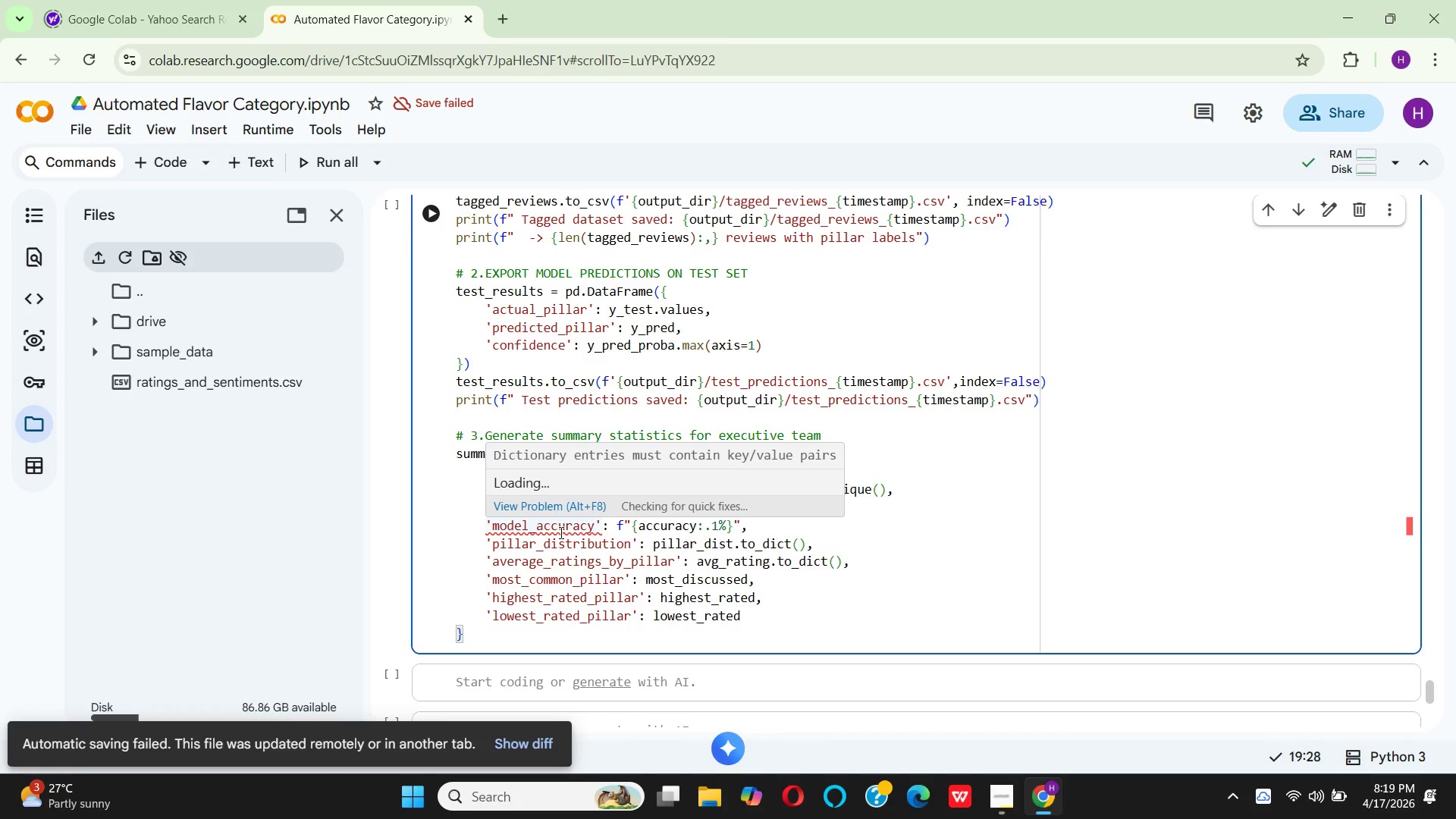 
left_click([611, 529])
 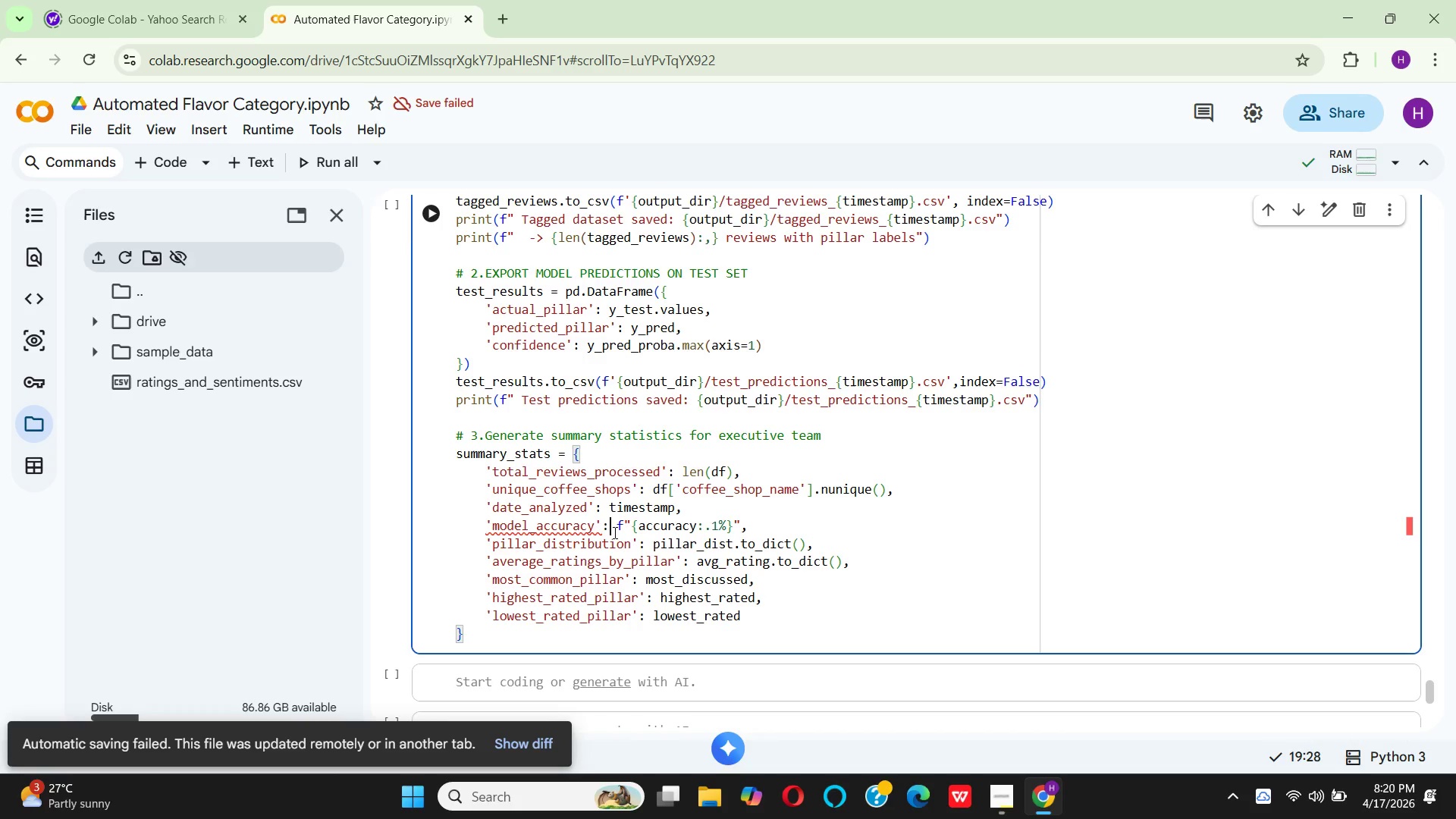 
left_click([613, 532])
 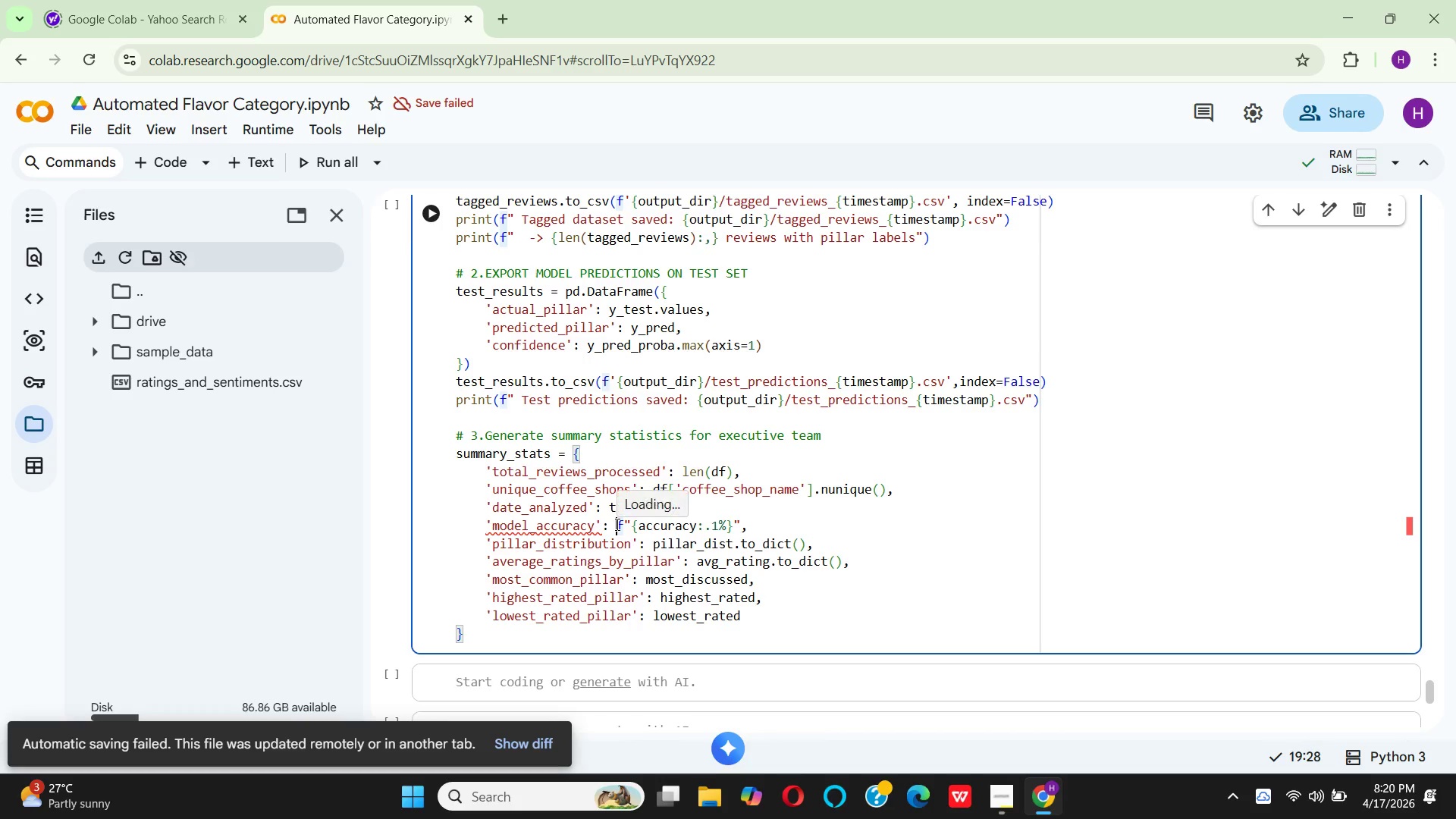 
key(Backspace)
 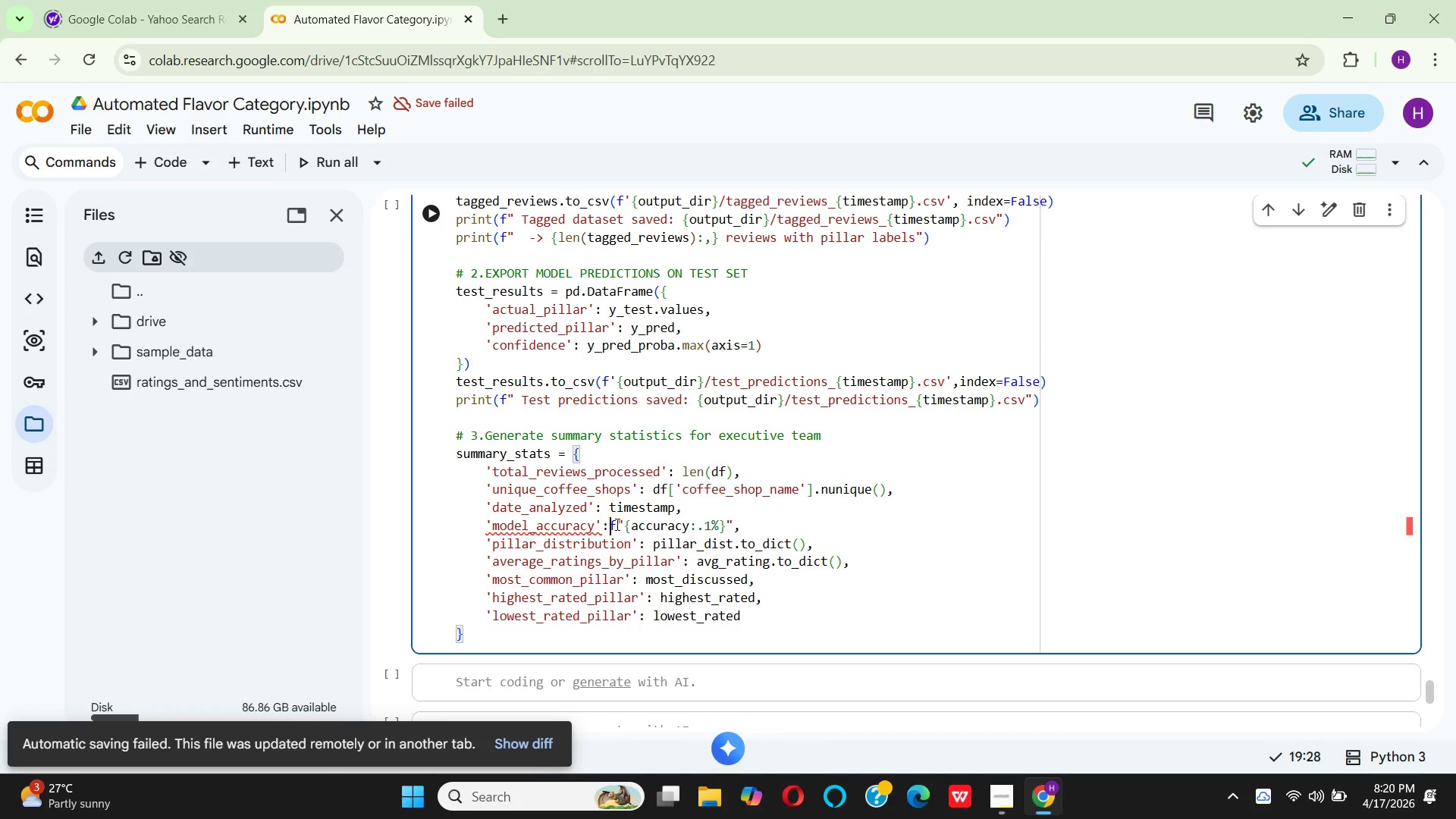 
key(Space)
 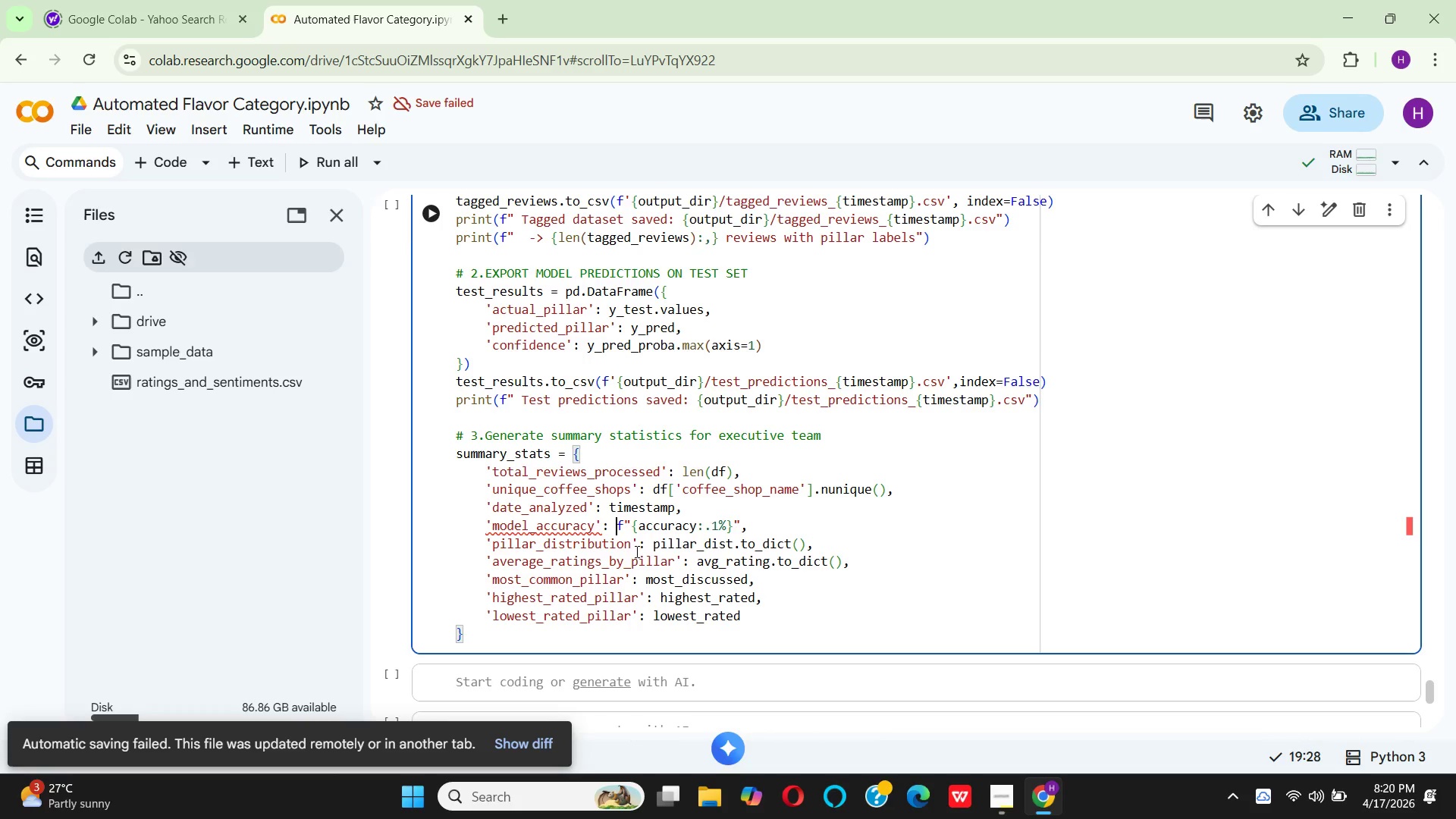 
wait(5.38)
 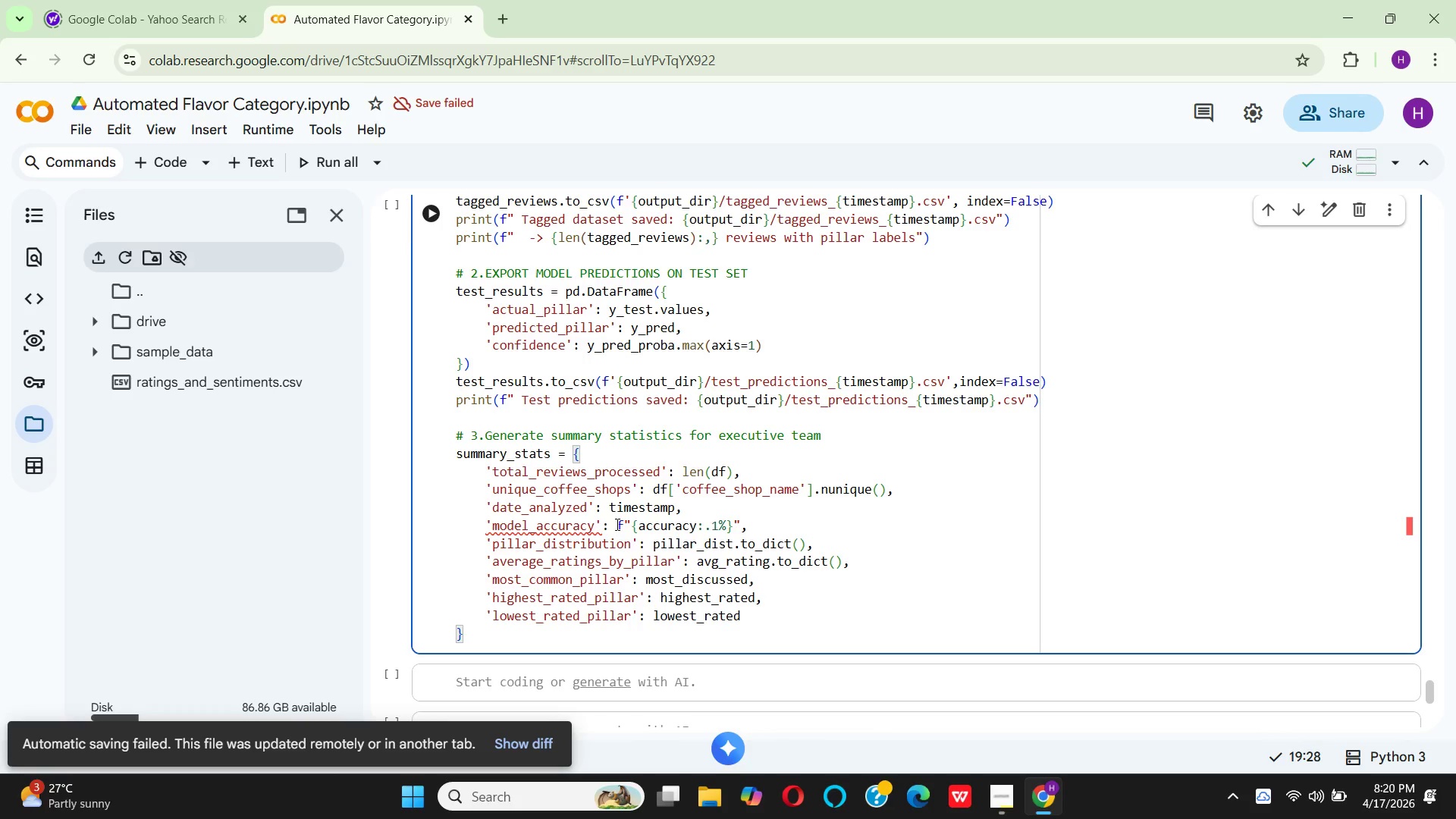 
left_click([468, 632])
 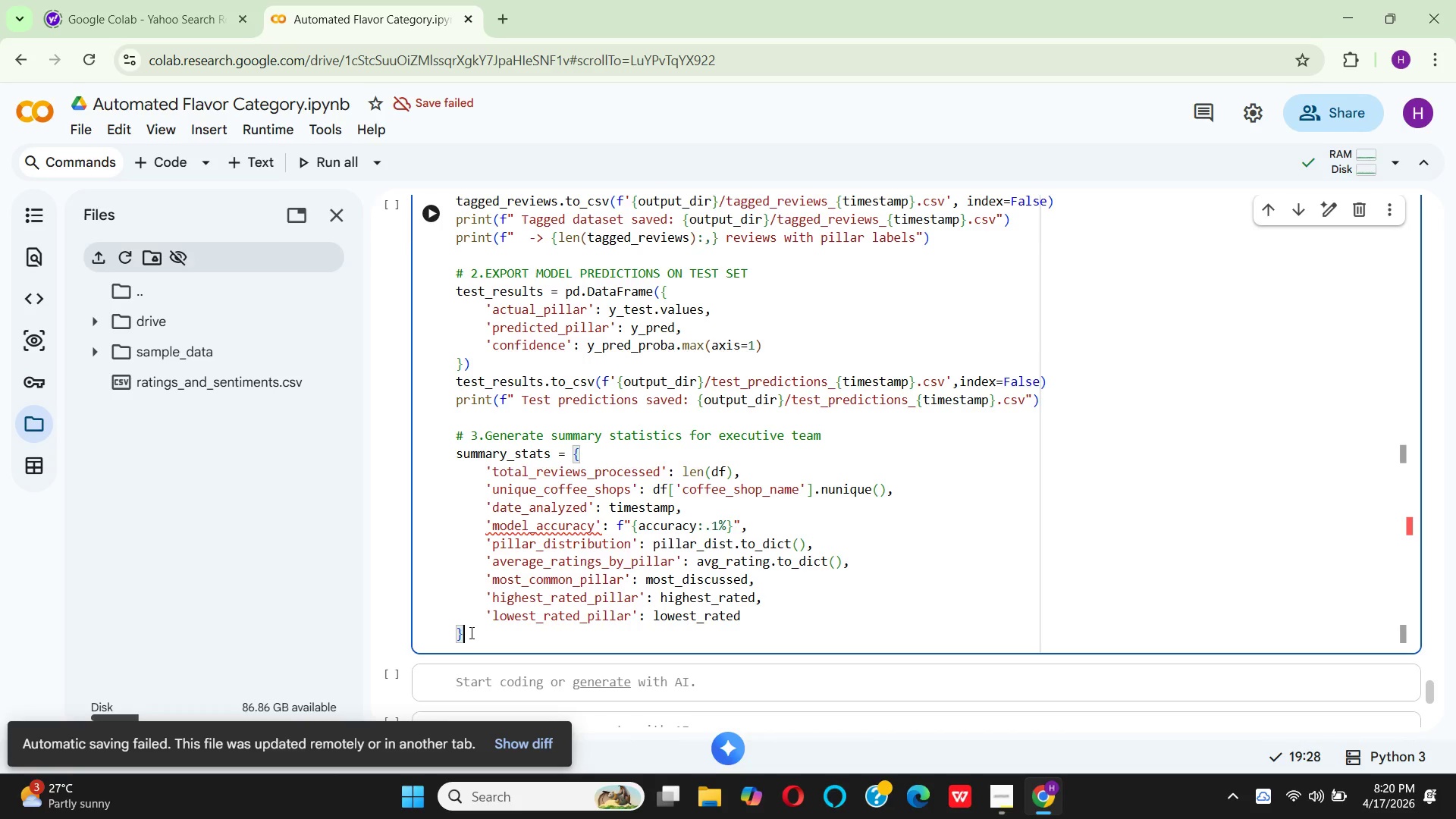 
key(Enter)
 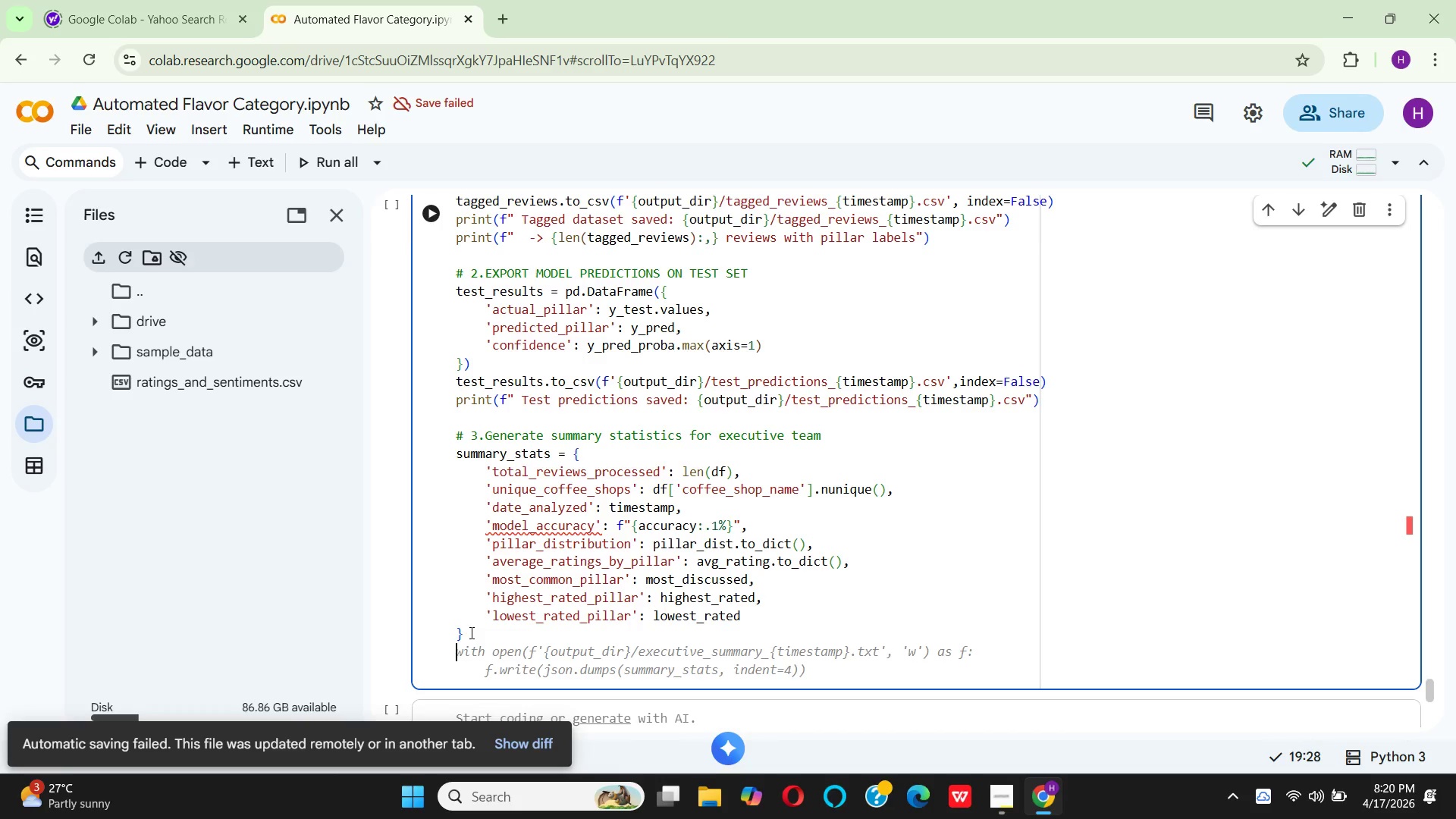 
type(summary_df = pd.Dar)
key(Backspace)
type(ta)
 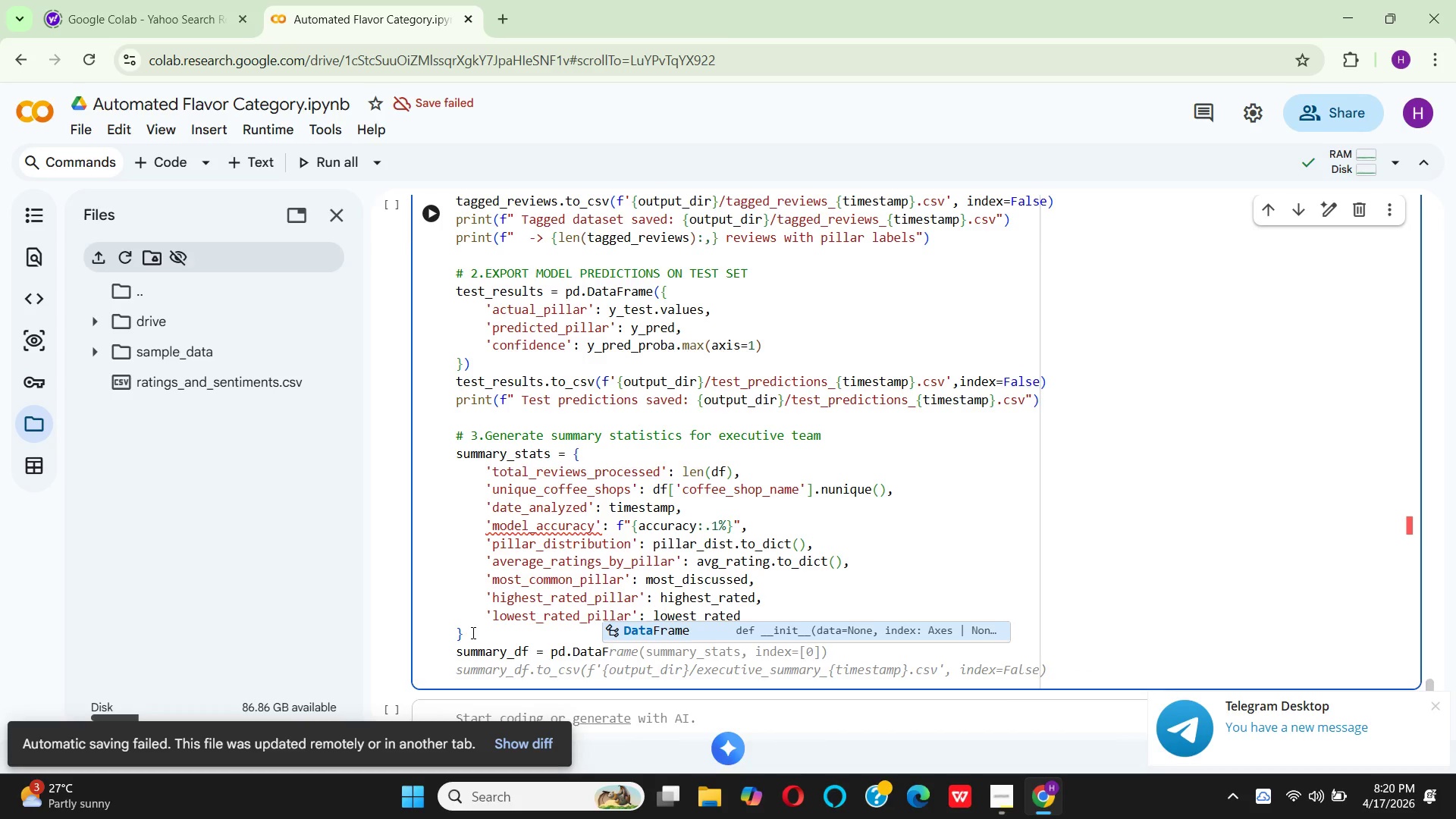 
key(Enter)
 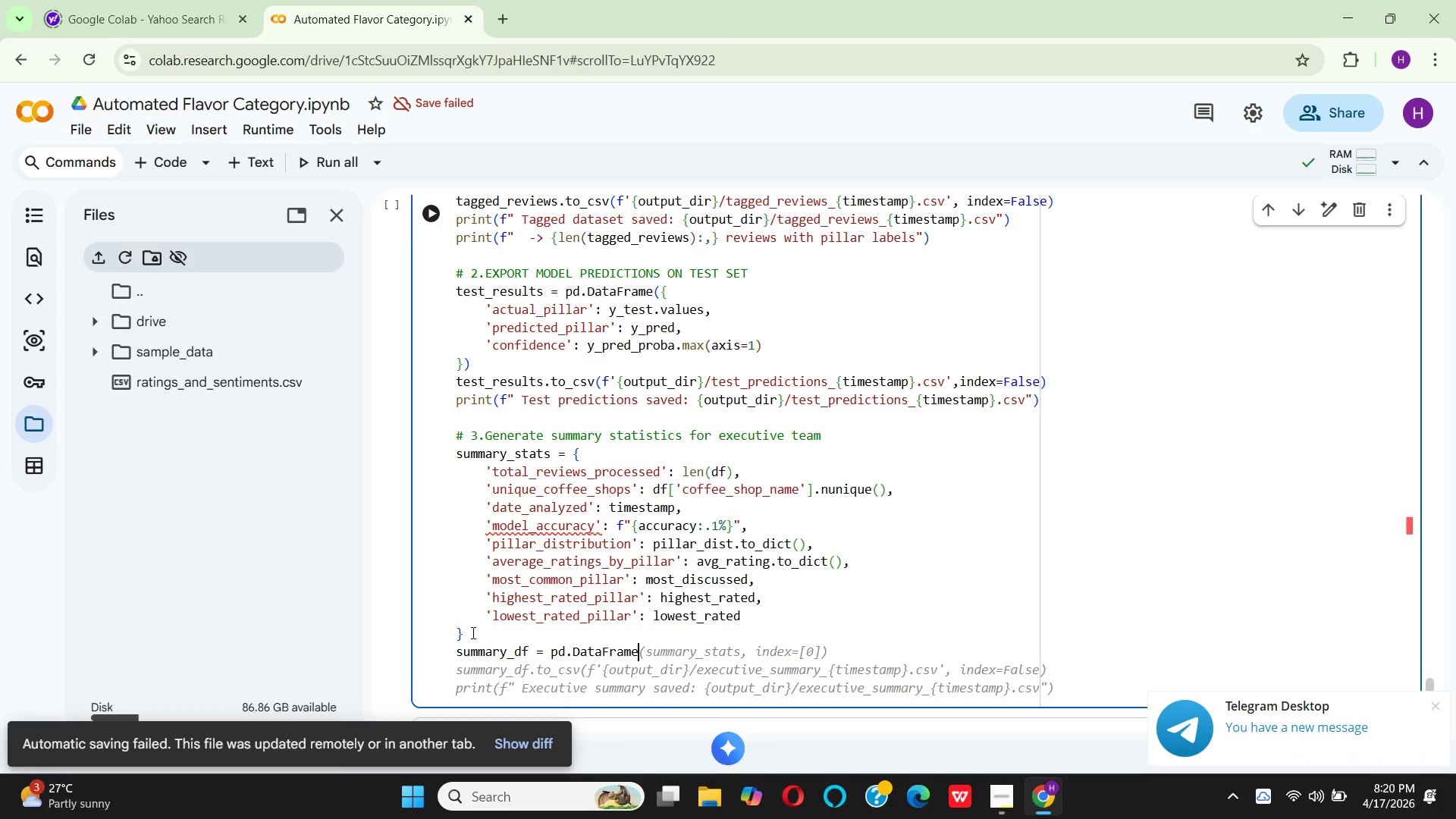 
type((summary_stats, index=[0)
 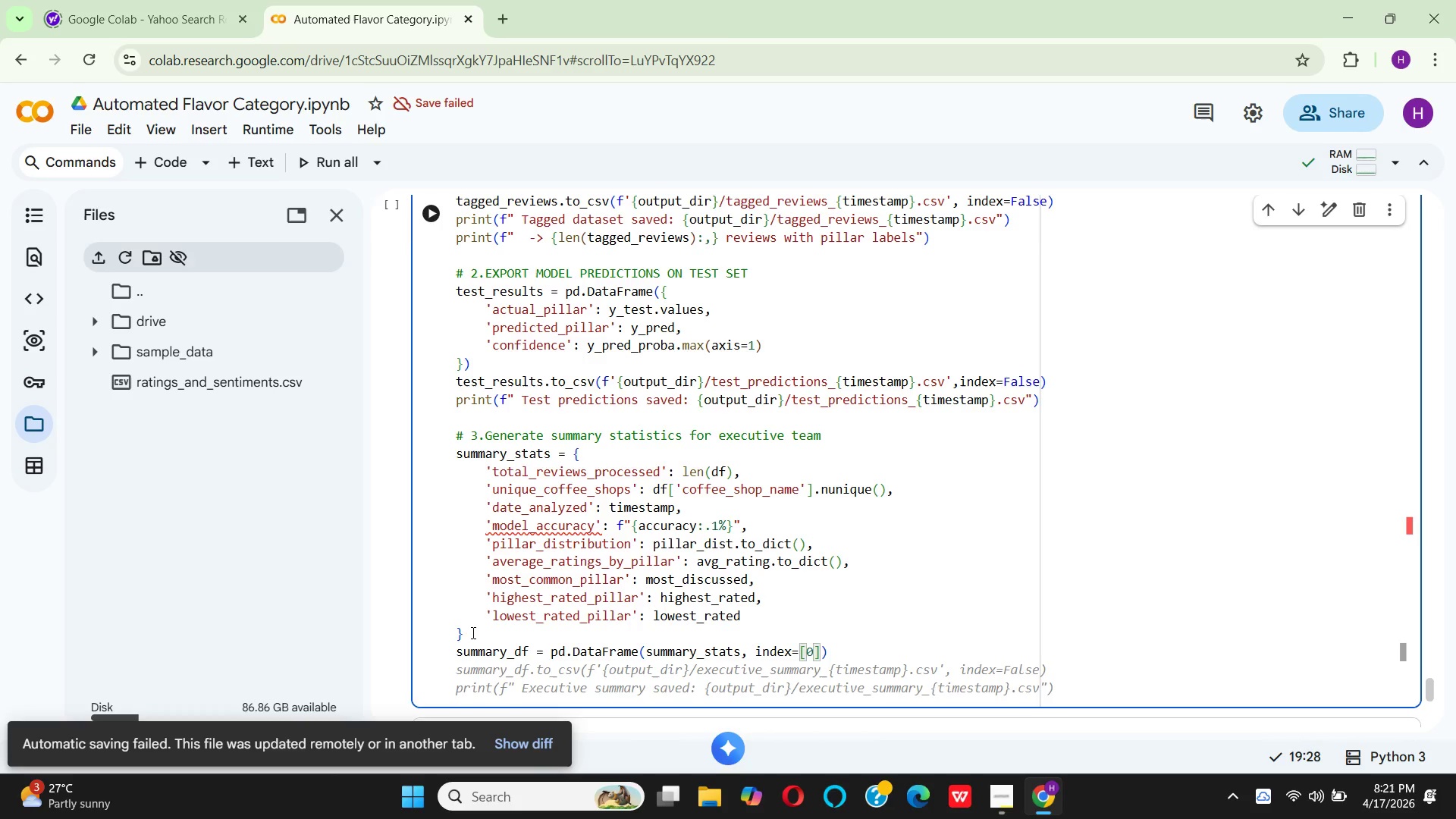 
key(ArrowRight)
 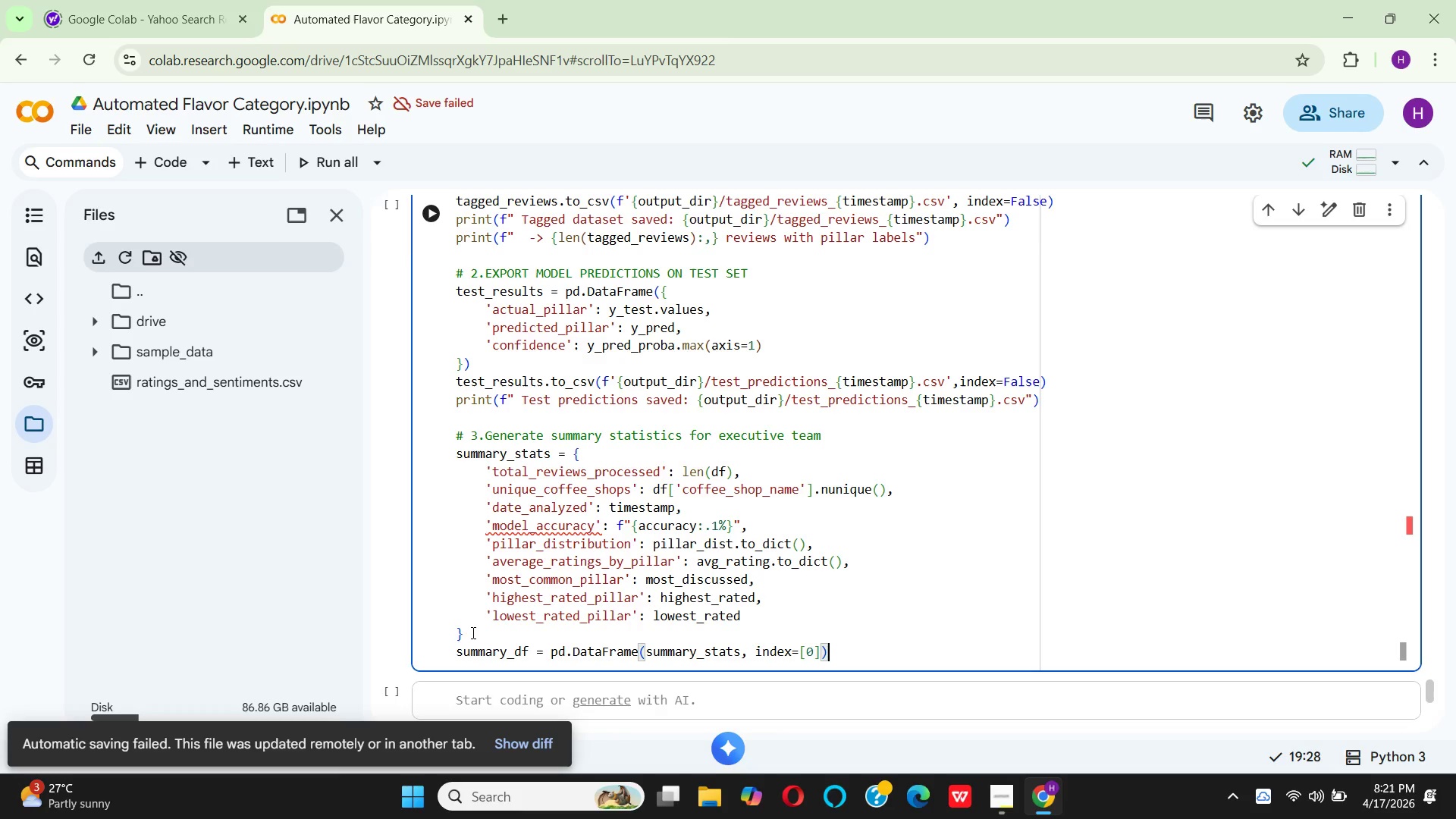 
key(ArrowRight)
 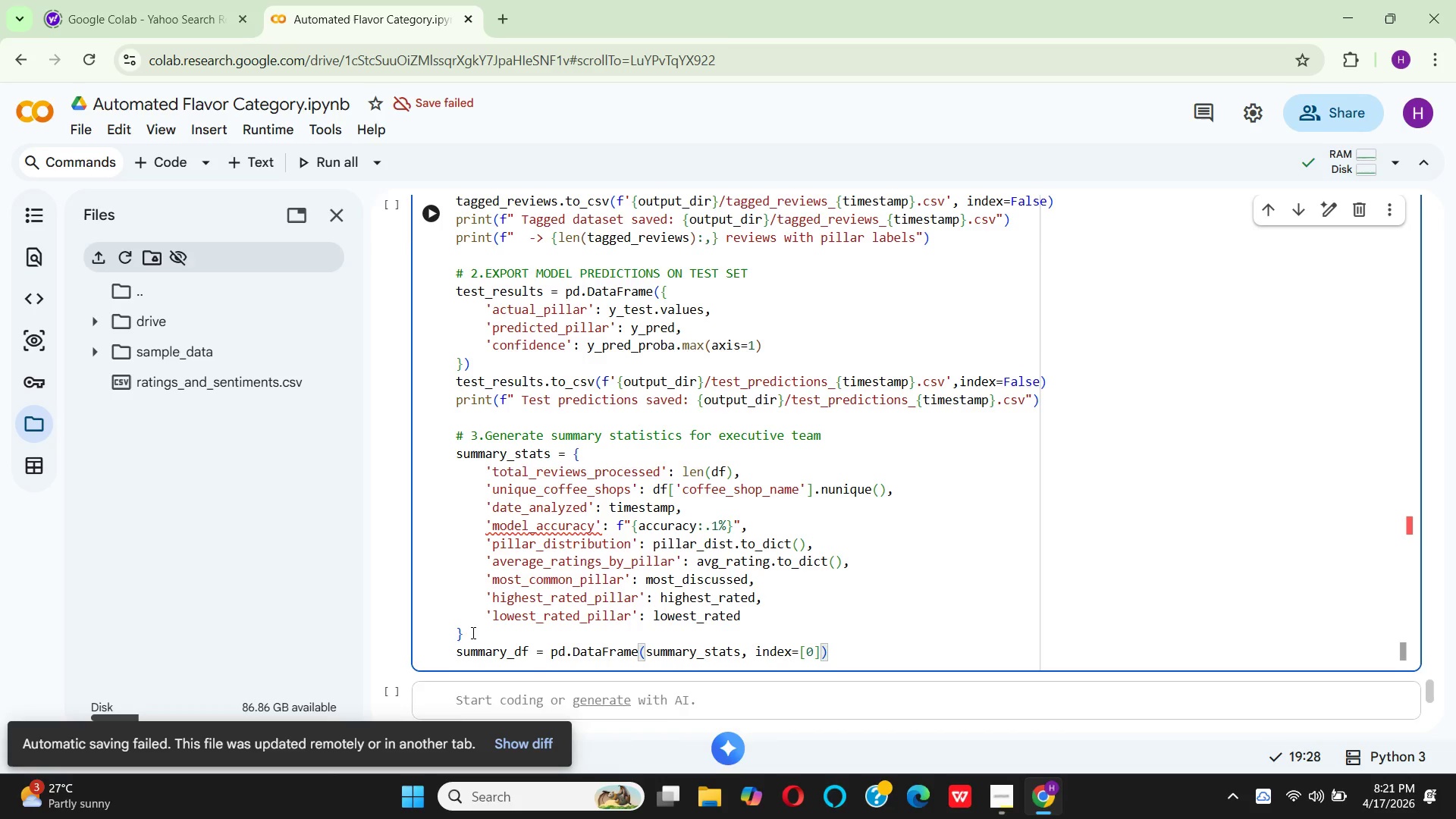 
key(Enter)
 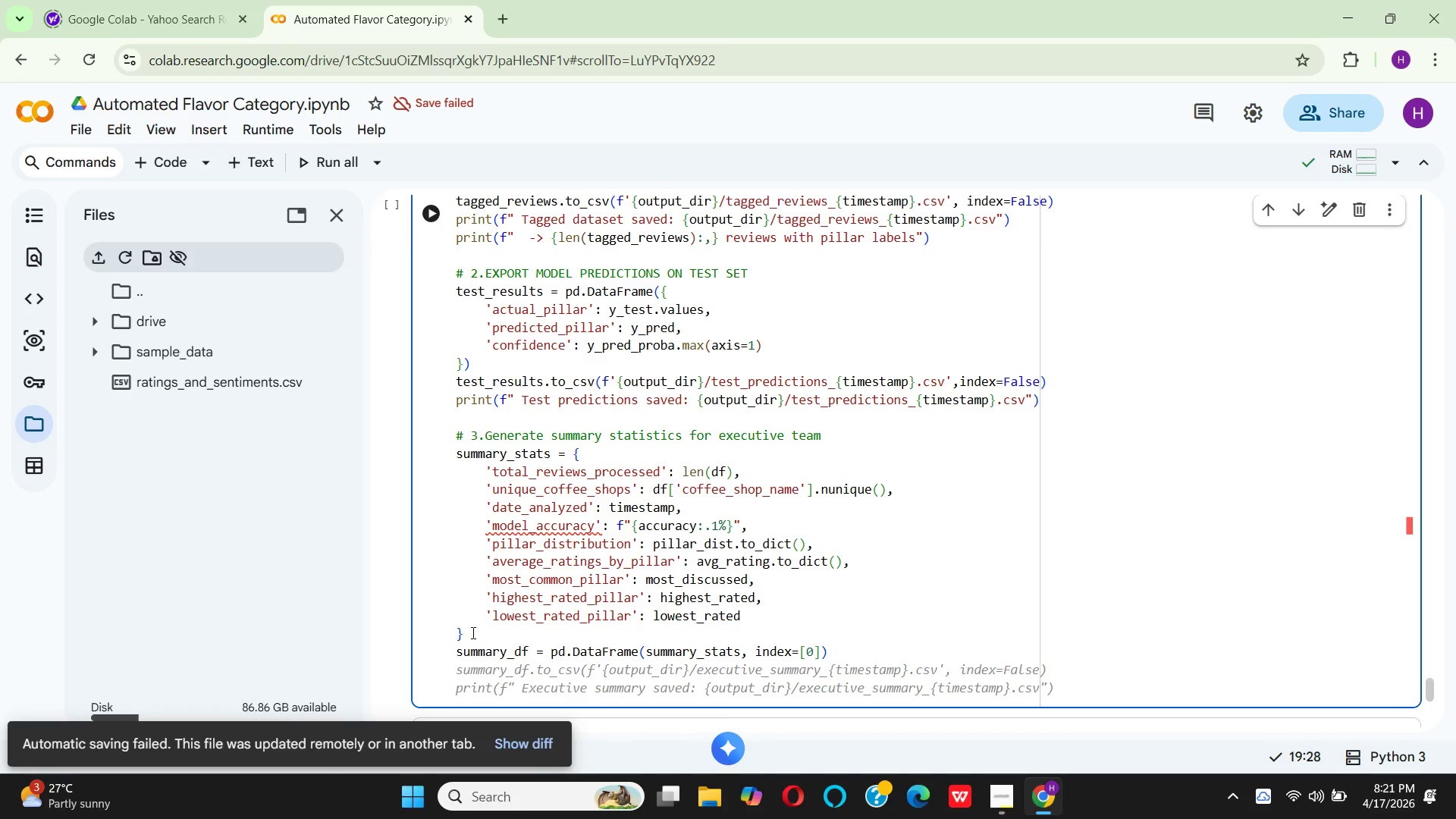 
key(S)
 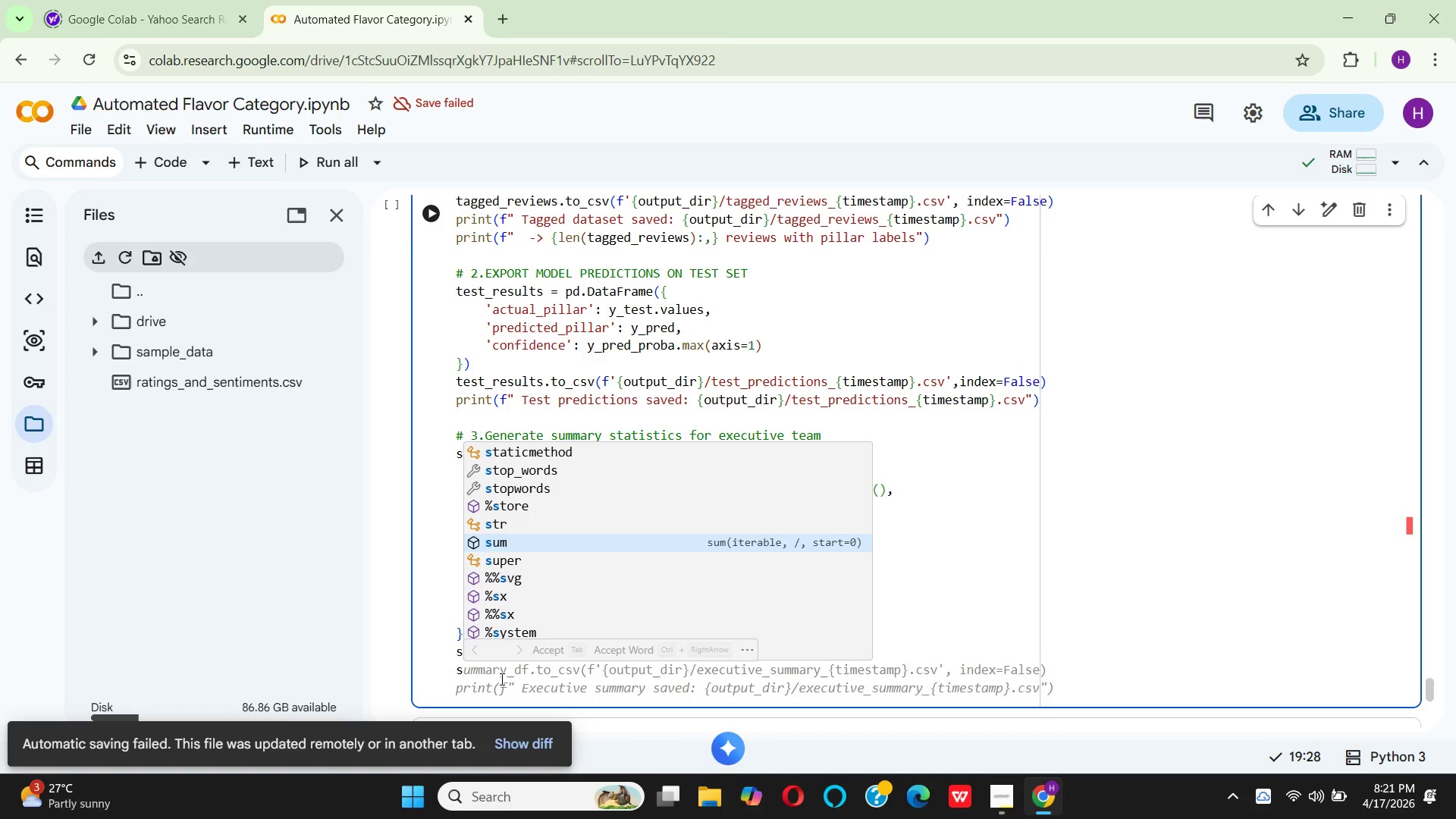 
wait(7.52)
 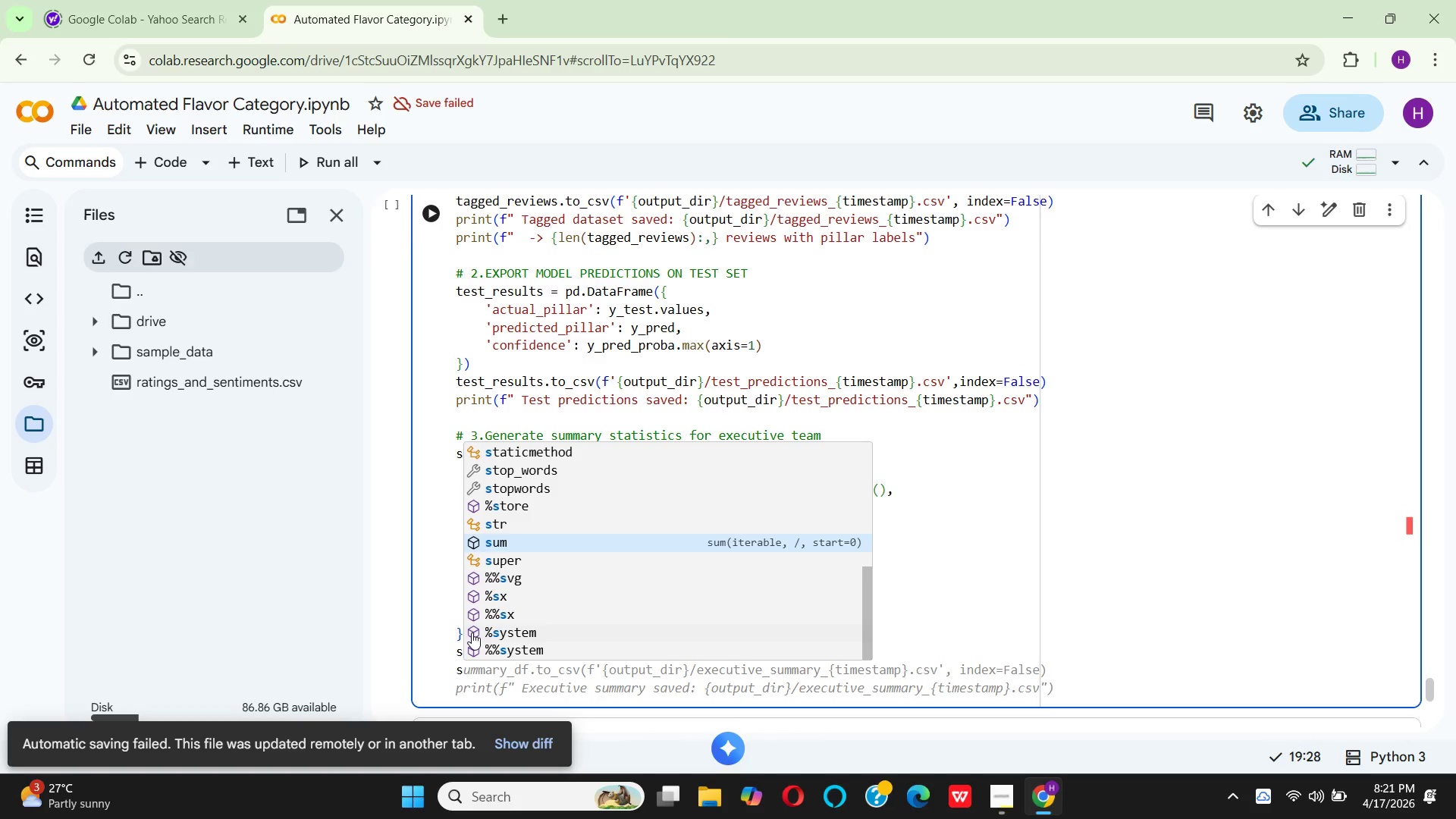 
type(ummary_)
 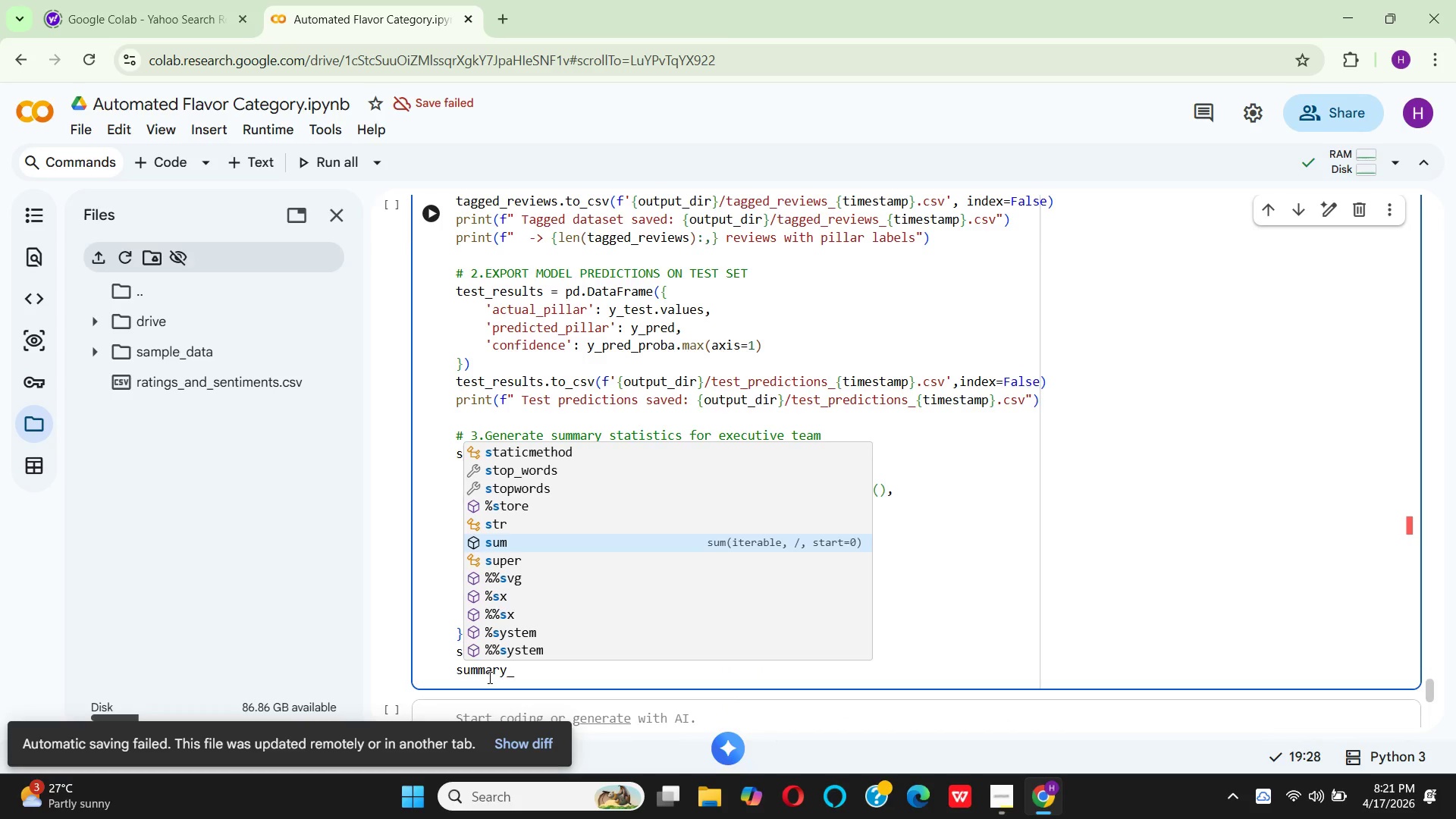 
type(df)
 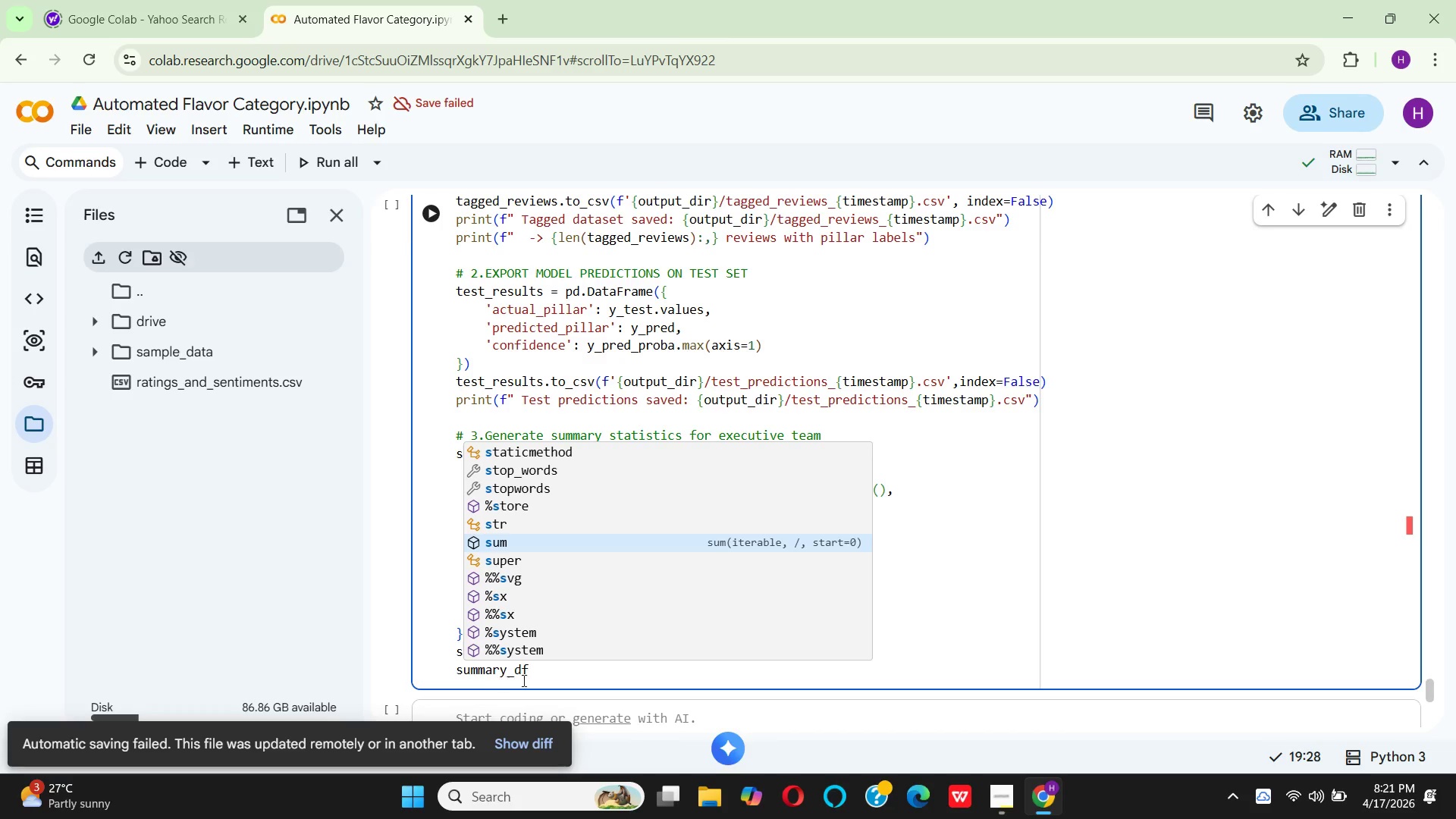 
left_click([548, 676])
 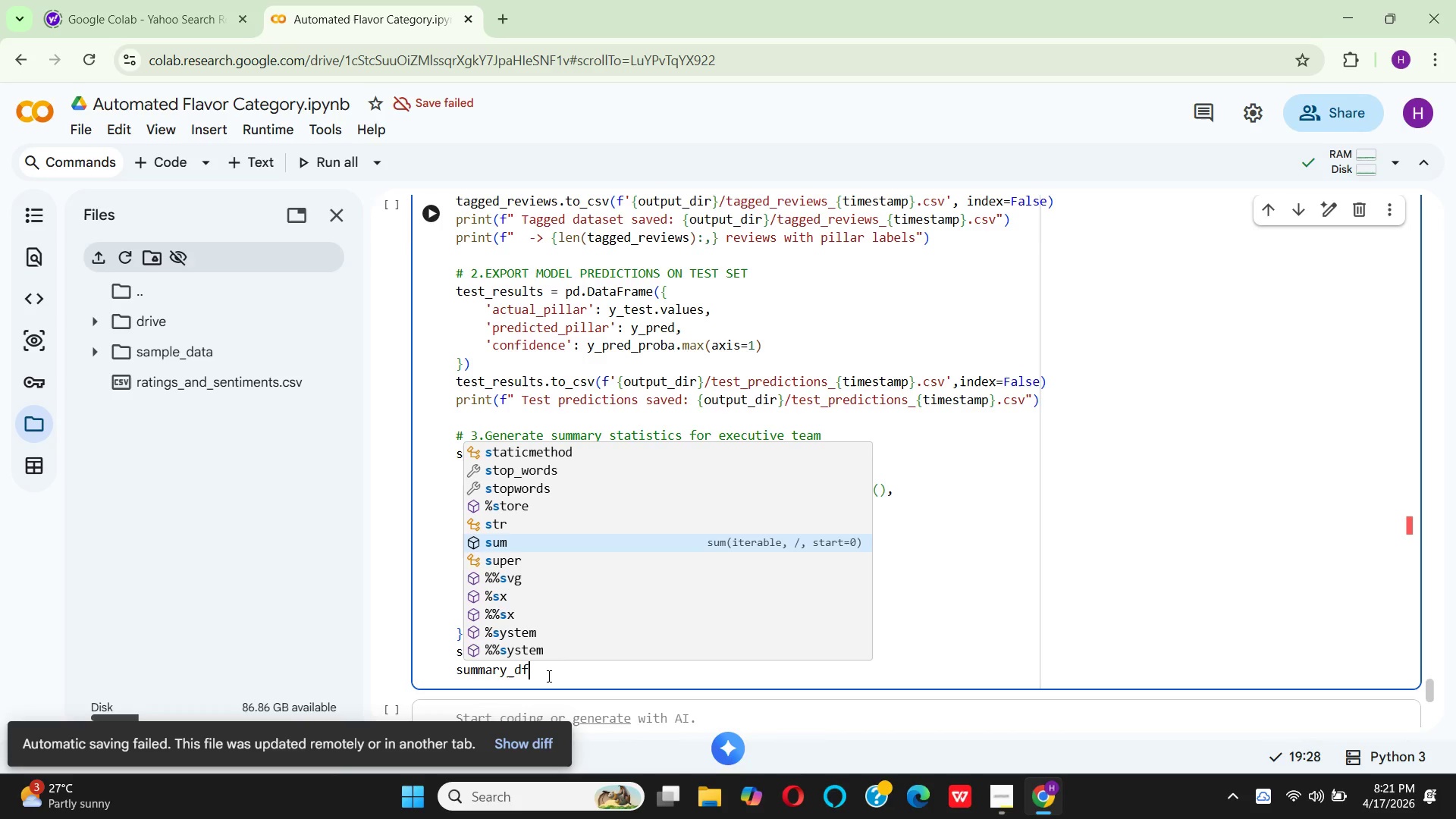 
type(.to_csv(f'{output_dir)
 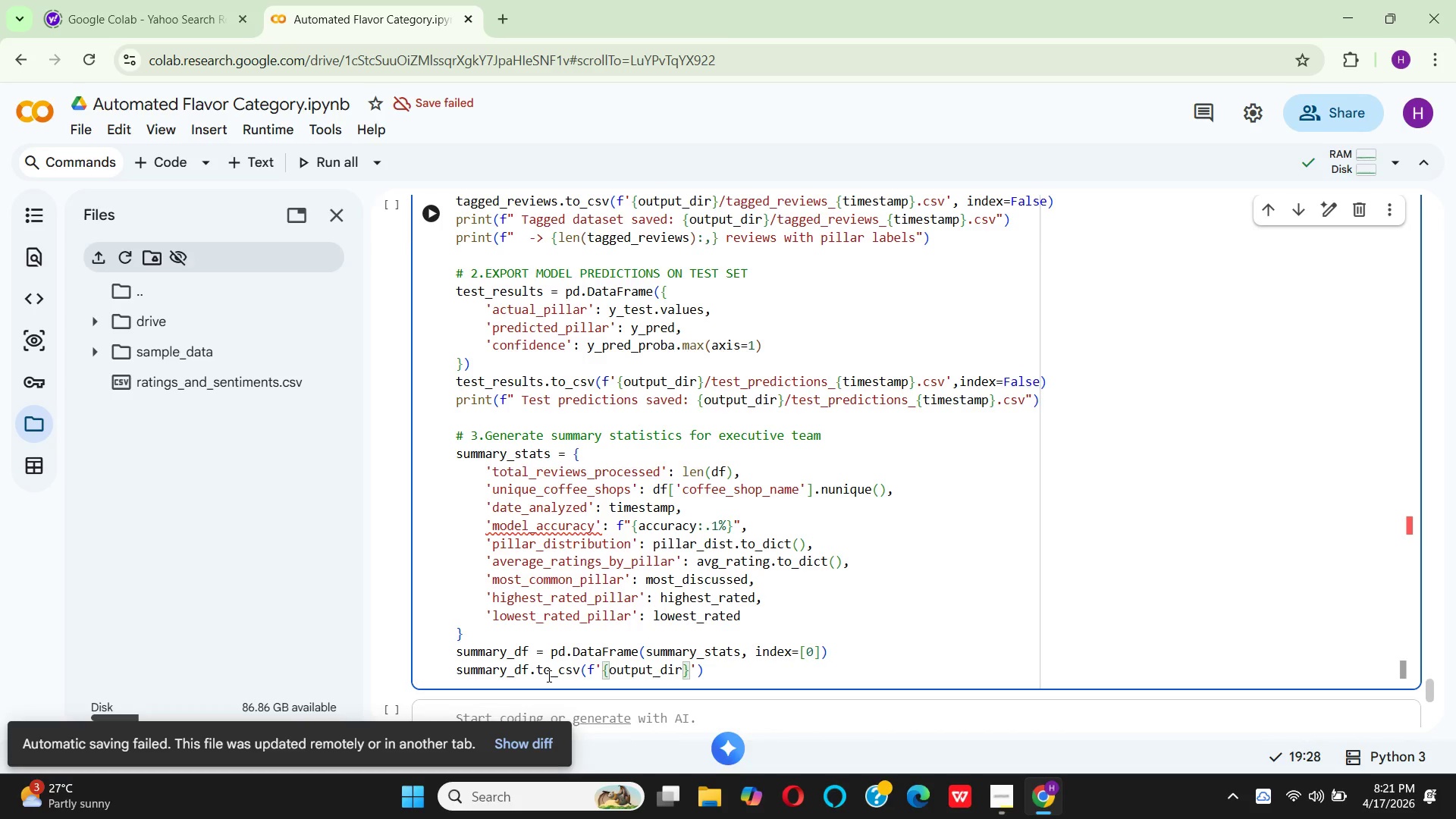 